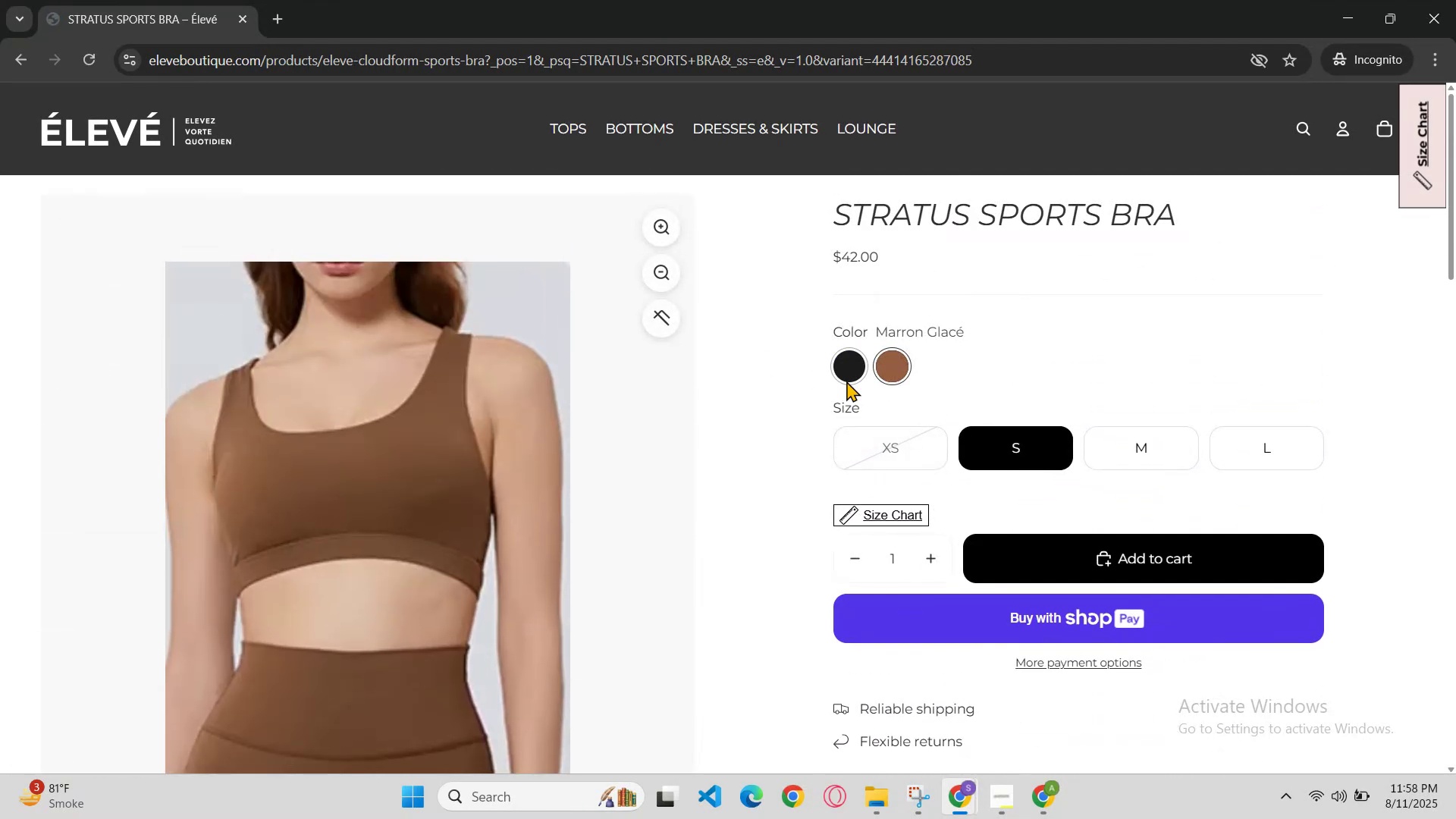 
scroll: coordinate [850, 415], scroll_direction: up, amount: 1.0
 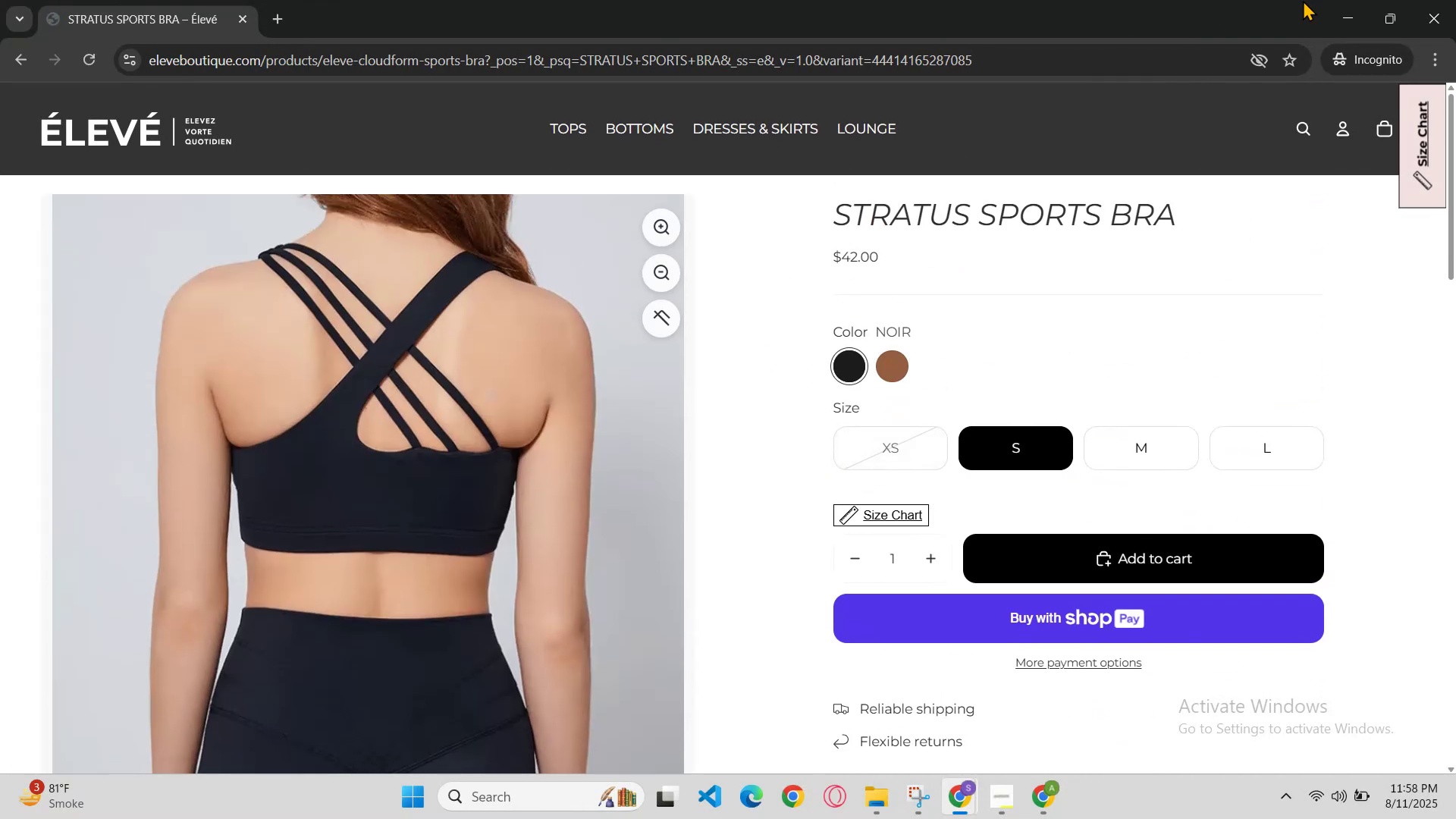 
left_click([1340, 14])
 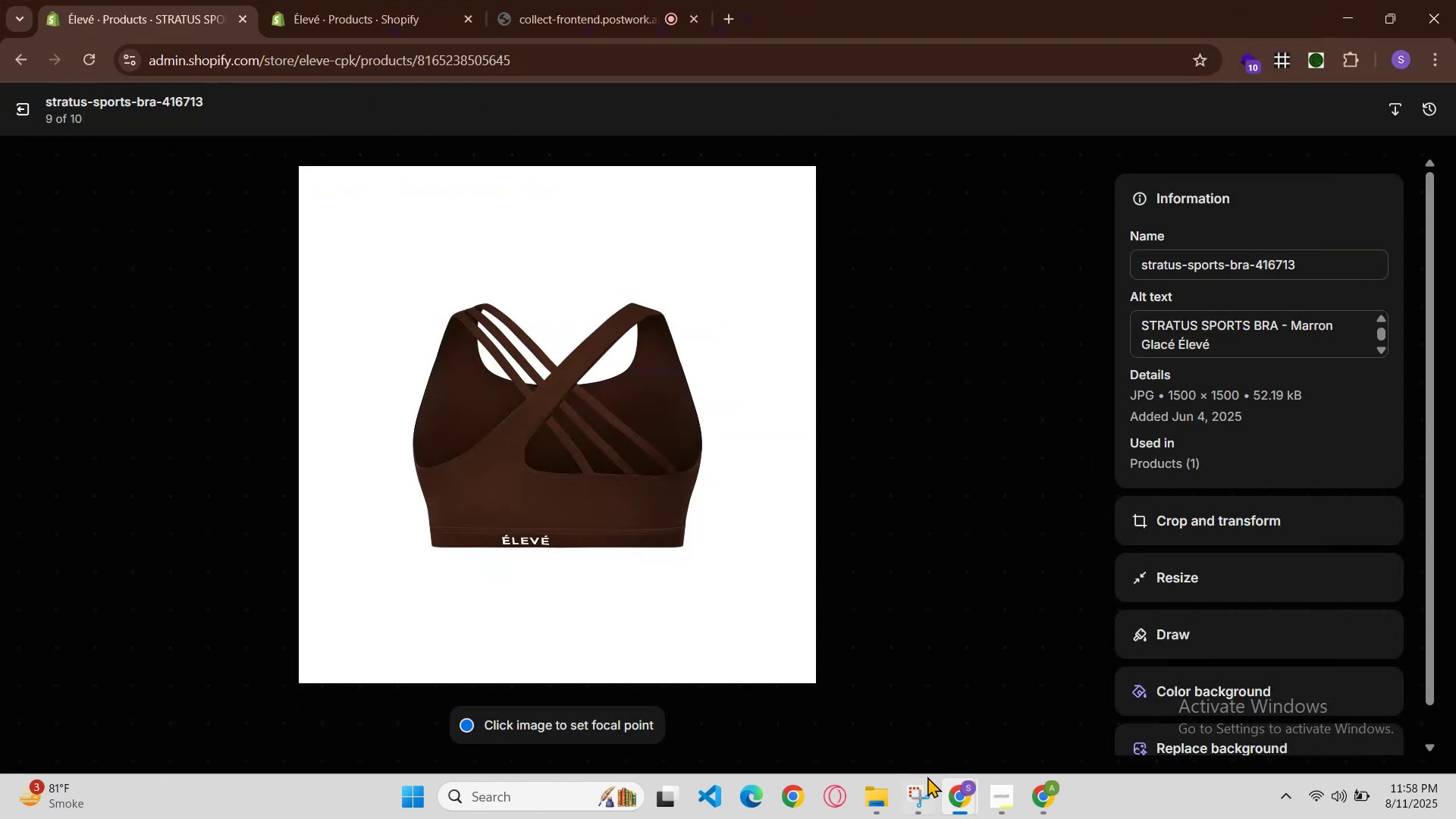 
left_click([950, 792])
 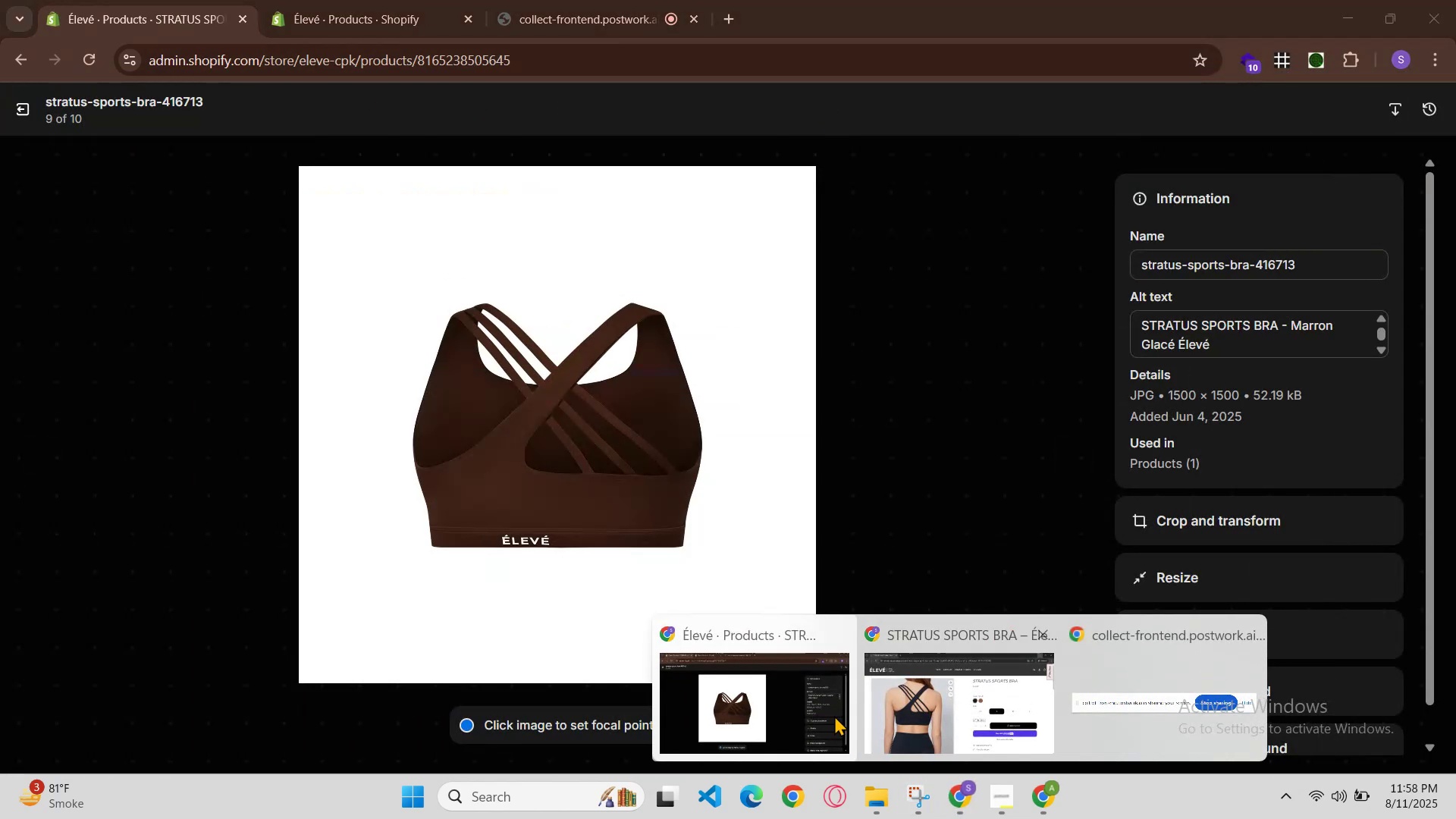 
left_click([800, 708])
 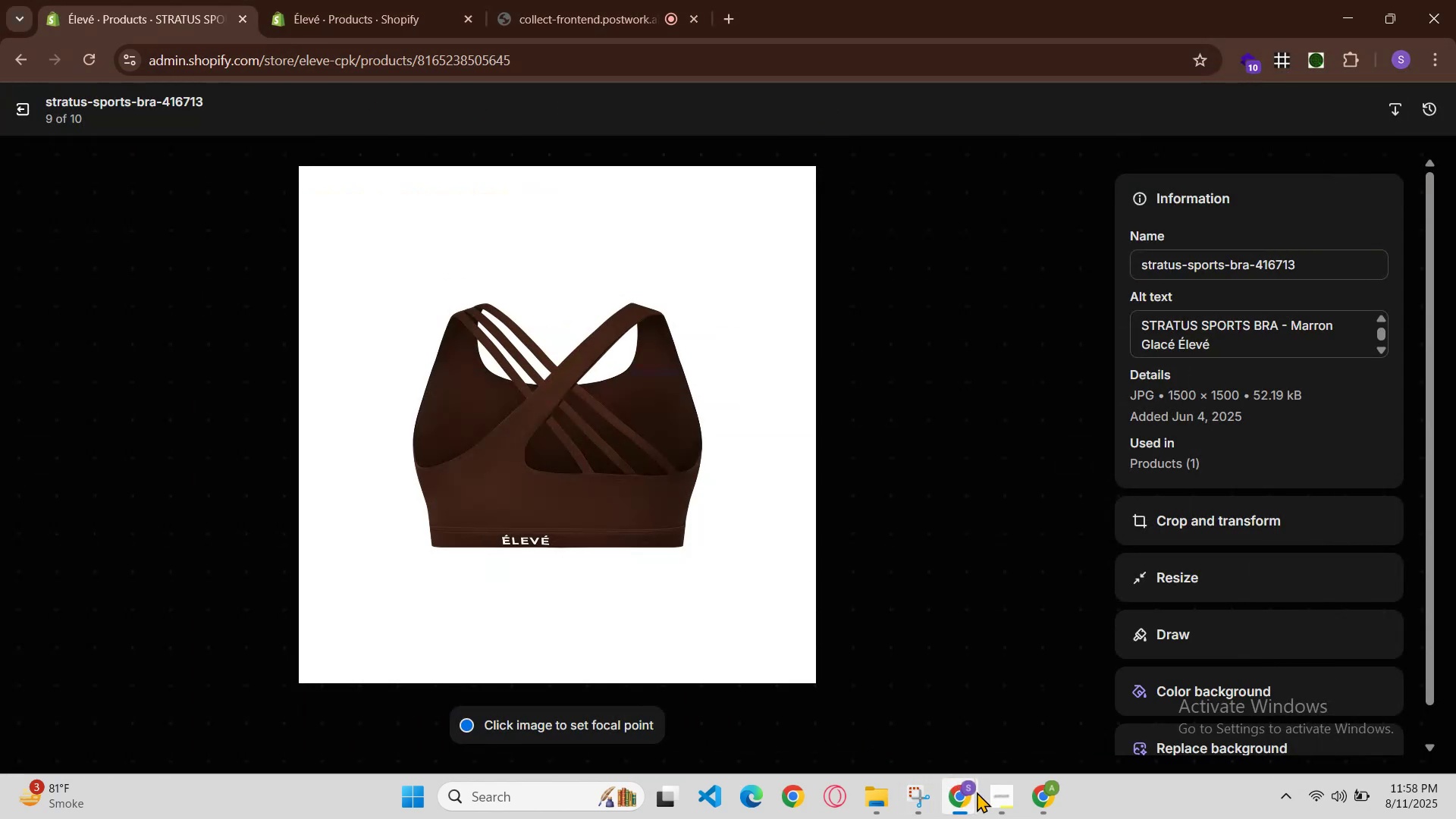 
left_click([953, 793])
 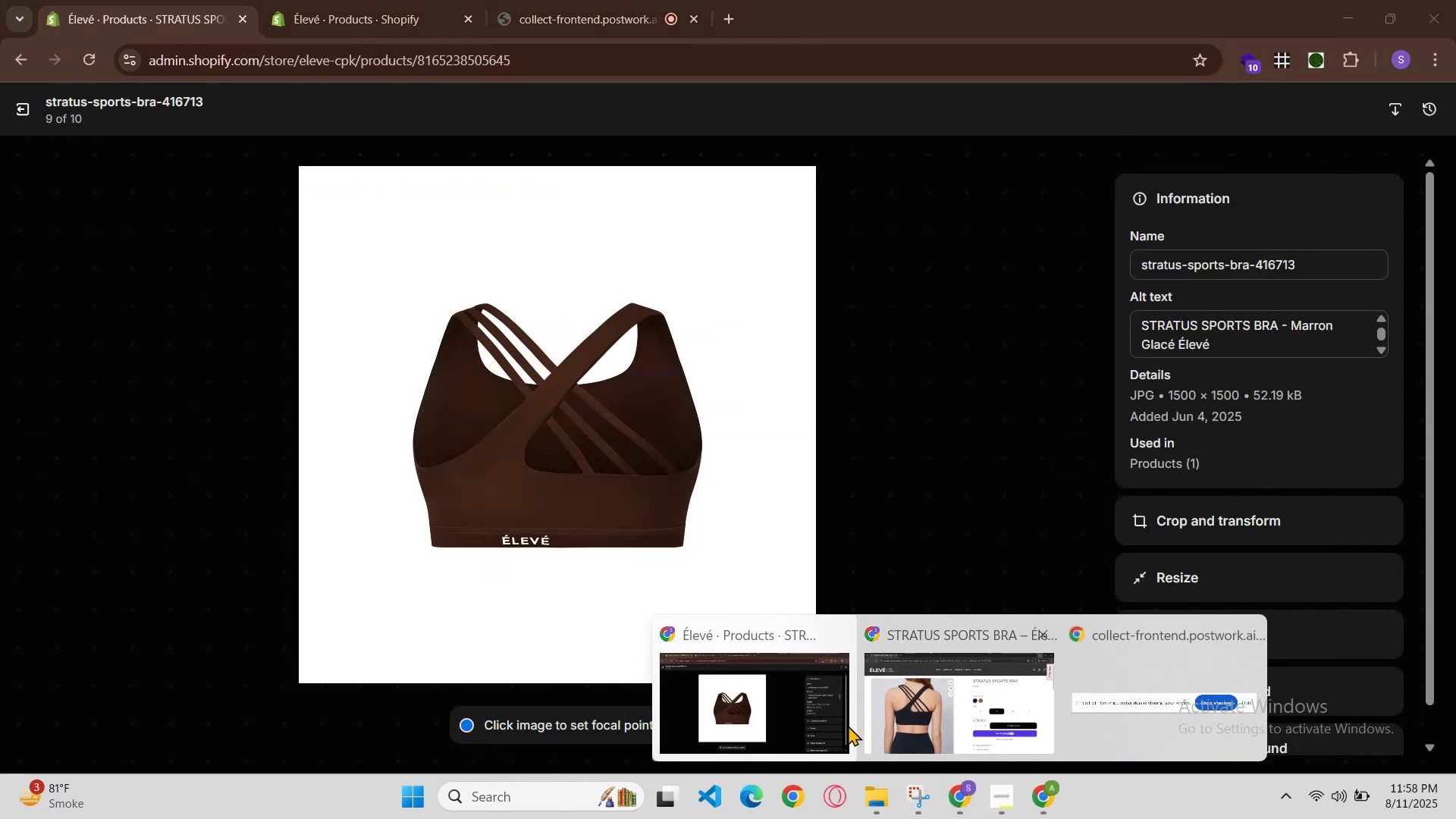 
left_click([813, 718])
 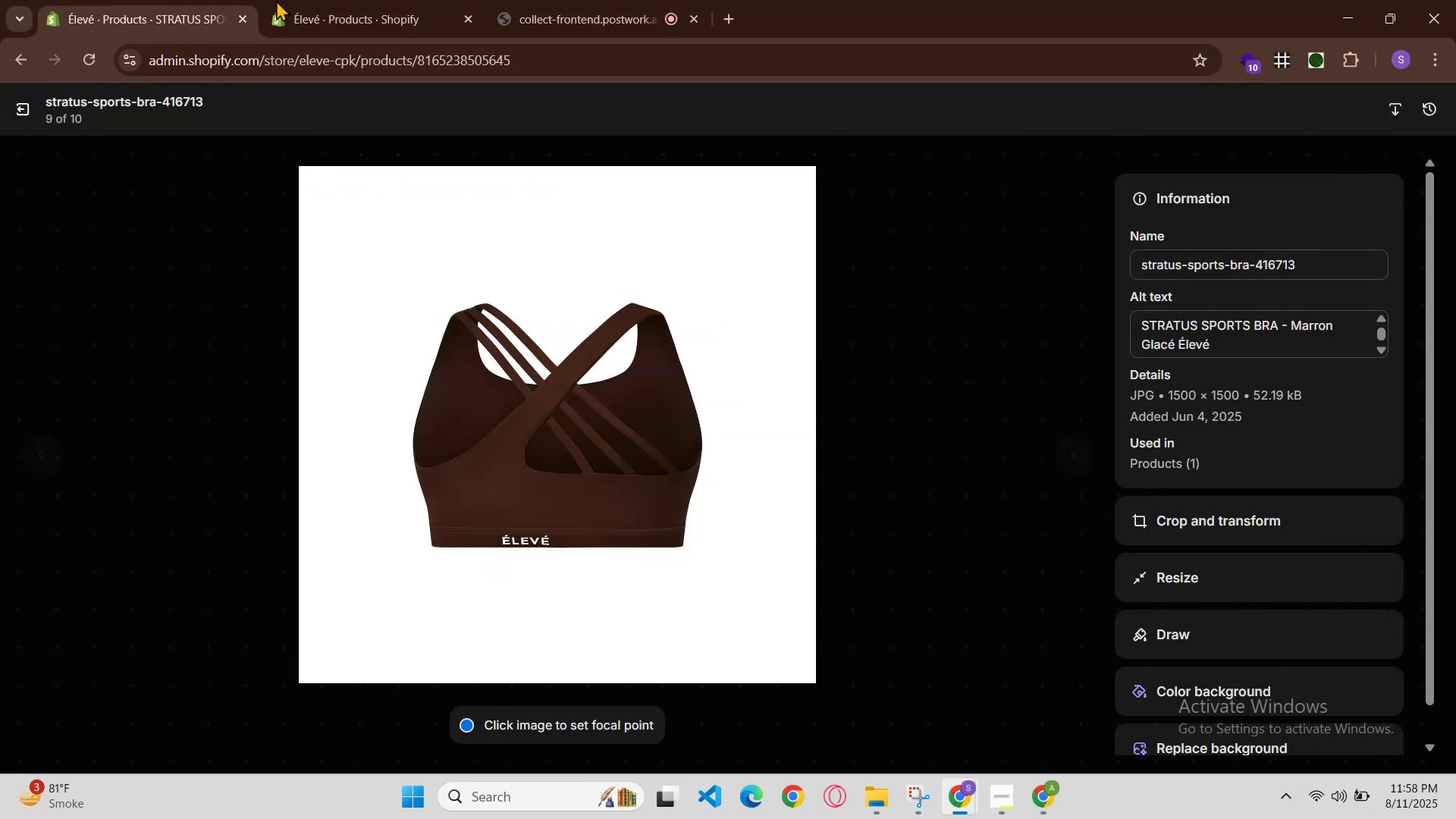 
left_click([293, 0])
 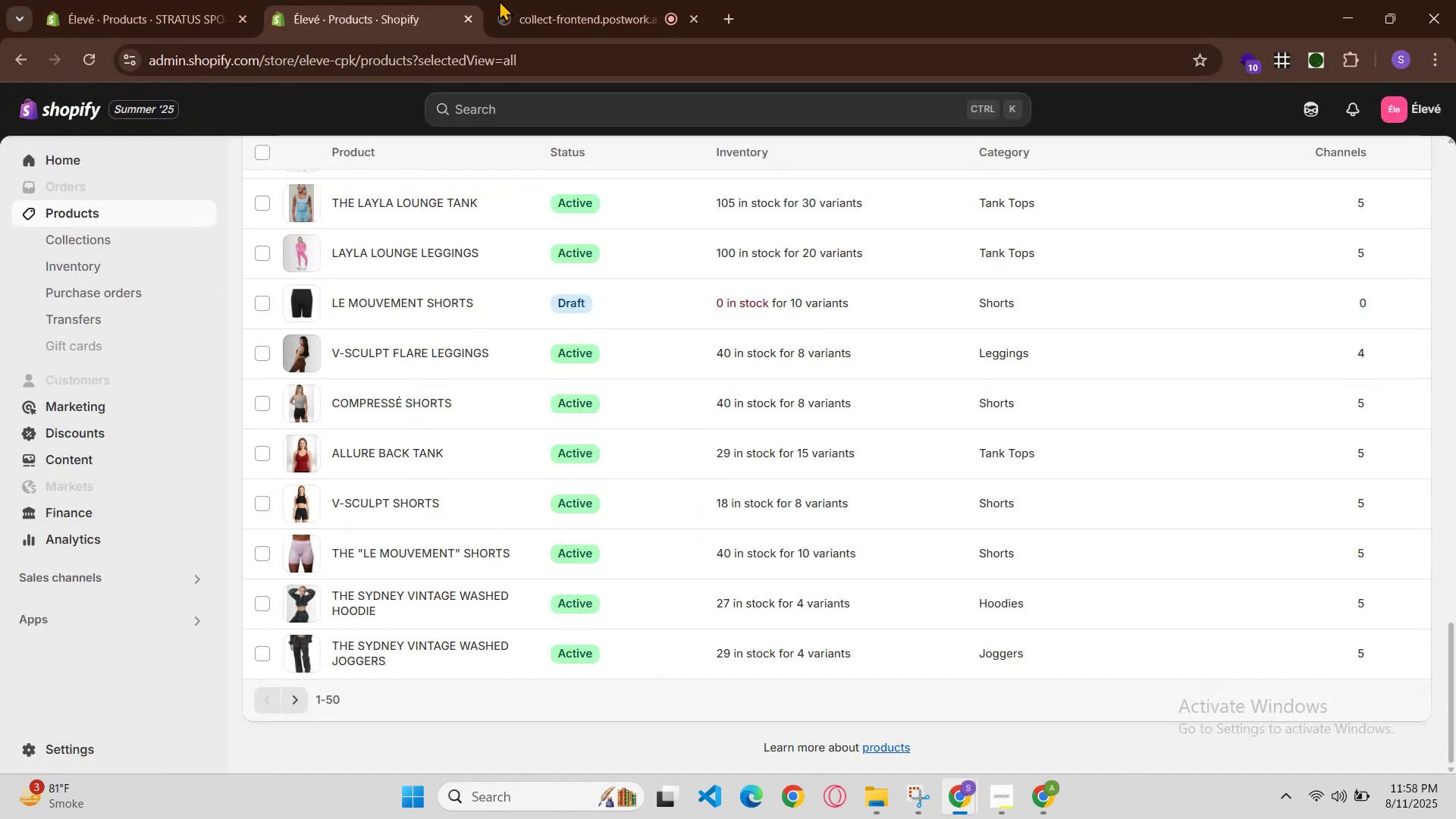 
left_click([566, 0])
 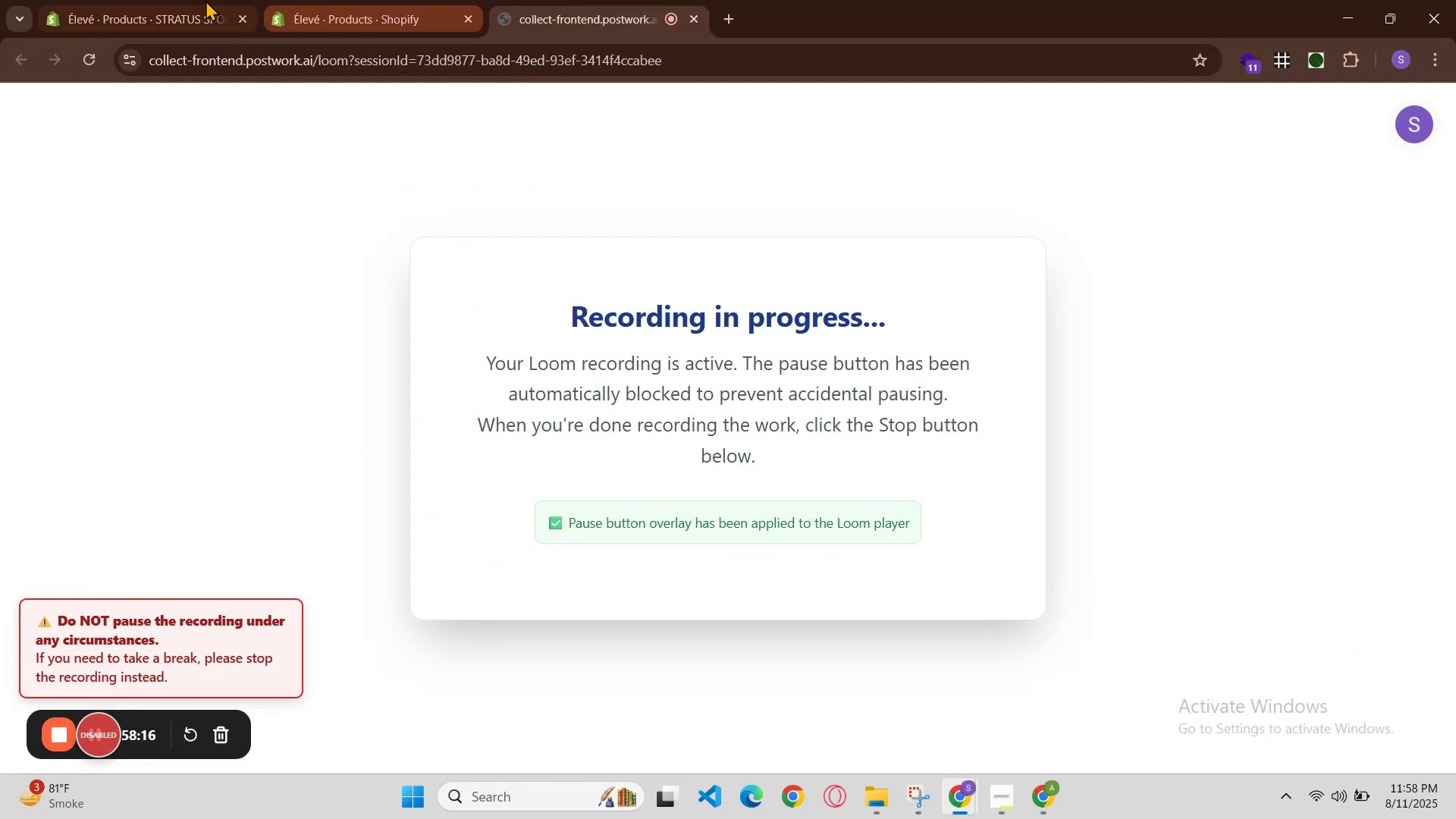 
double_click([110, 0])
 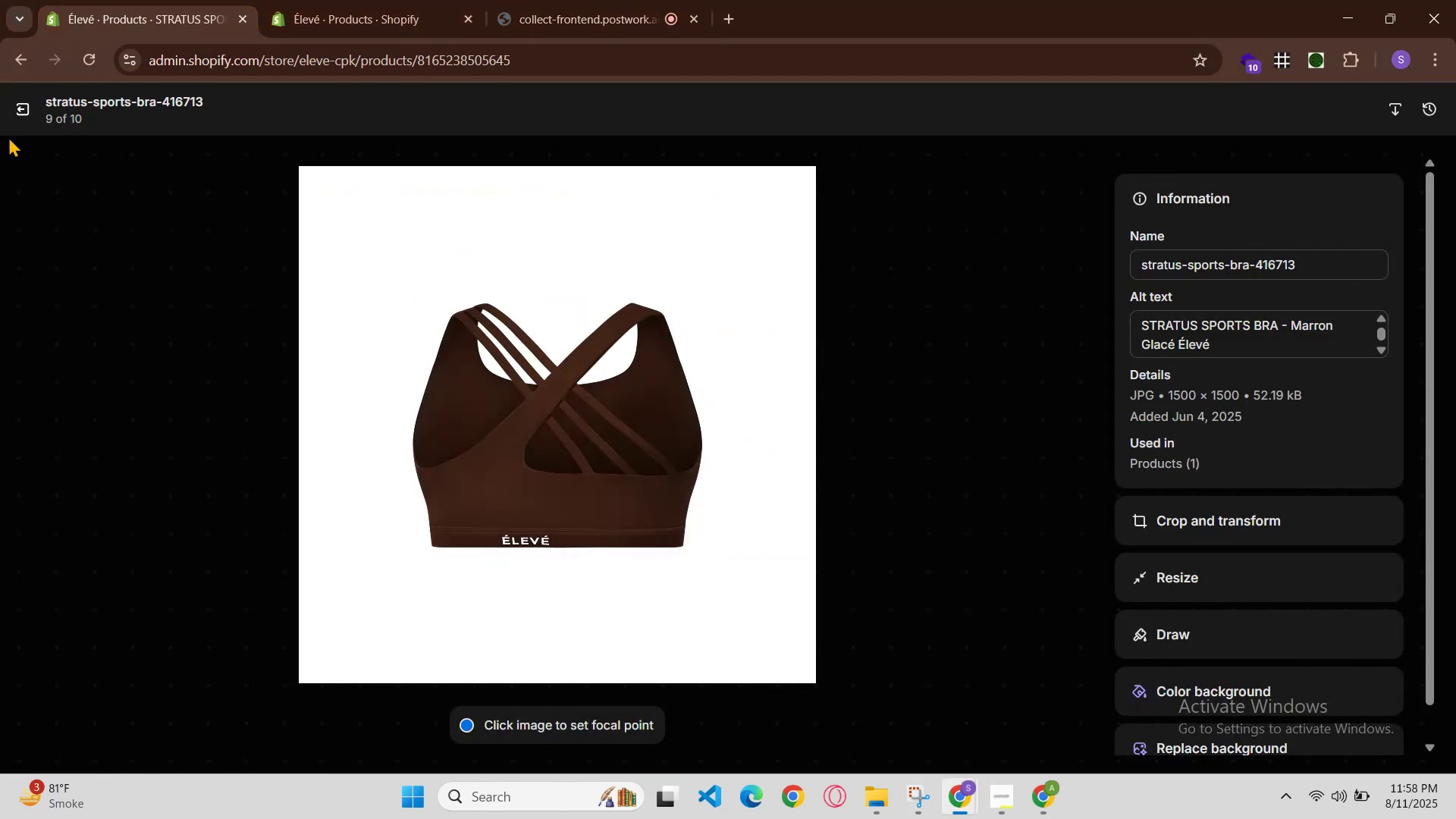 
left_click([17, 102])
 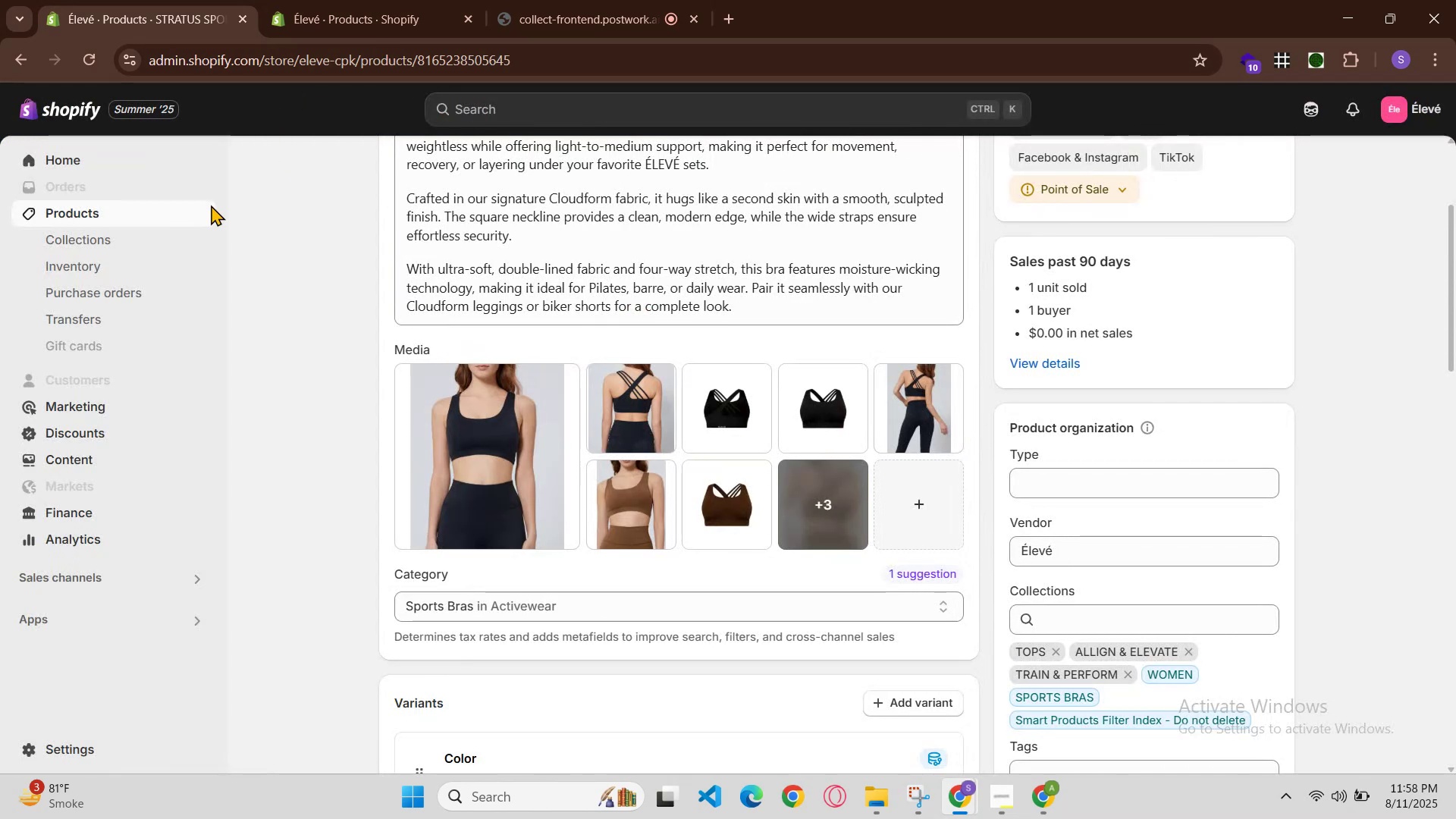 
left_click([85, 212])
 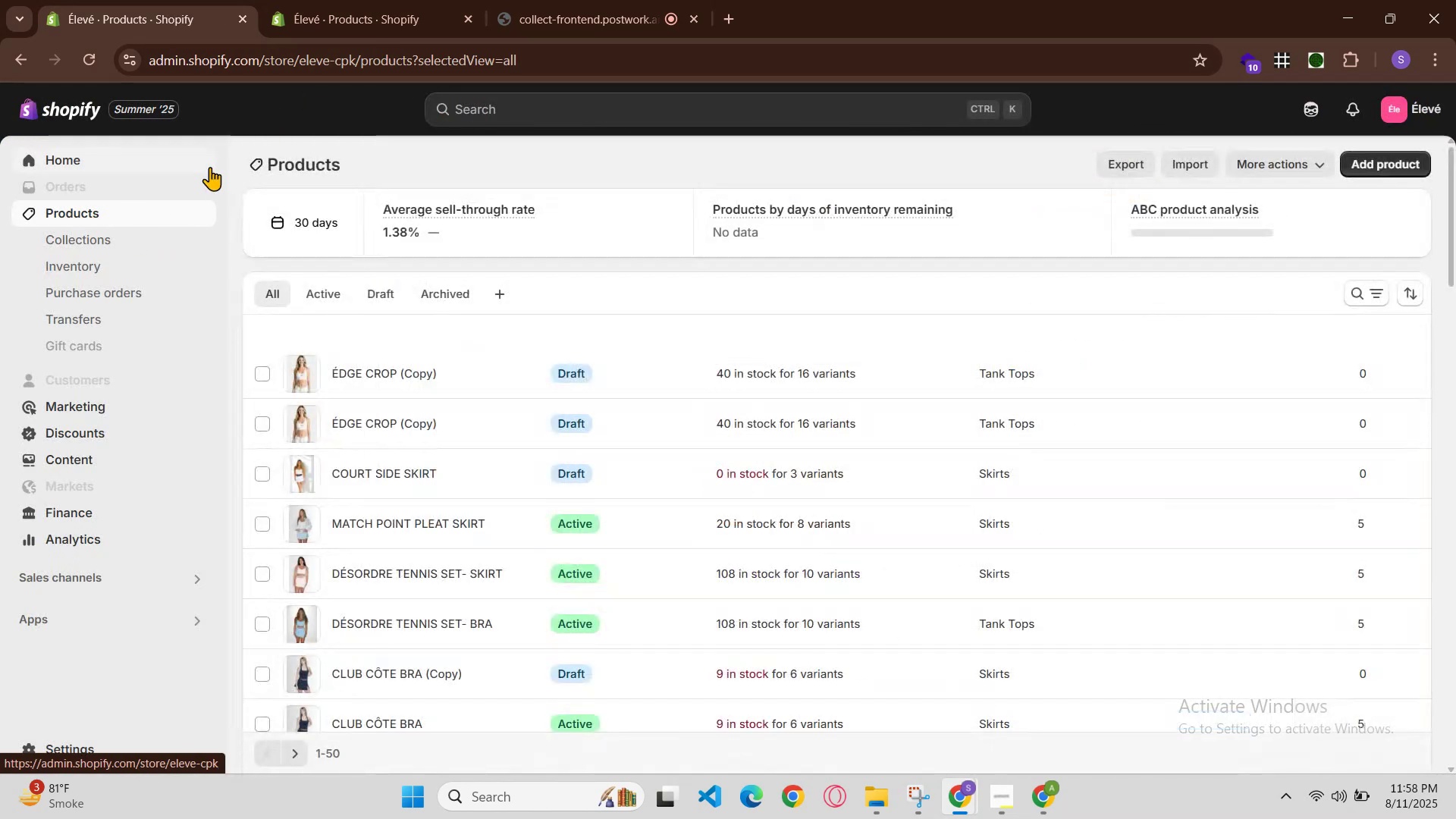 
scroll: coordinate [384, 668], scroll_direction: down, amount: 2.0
 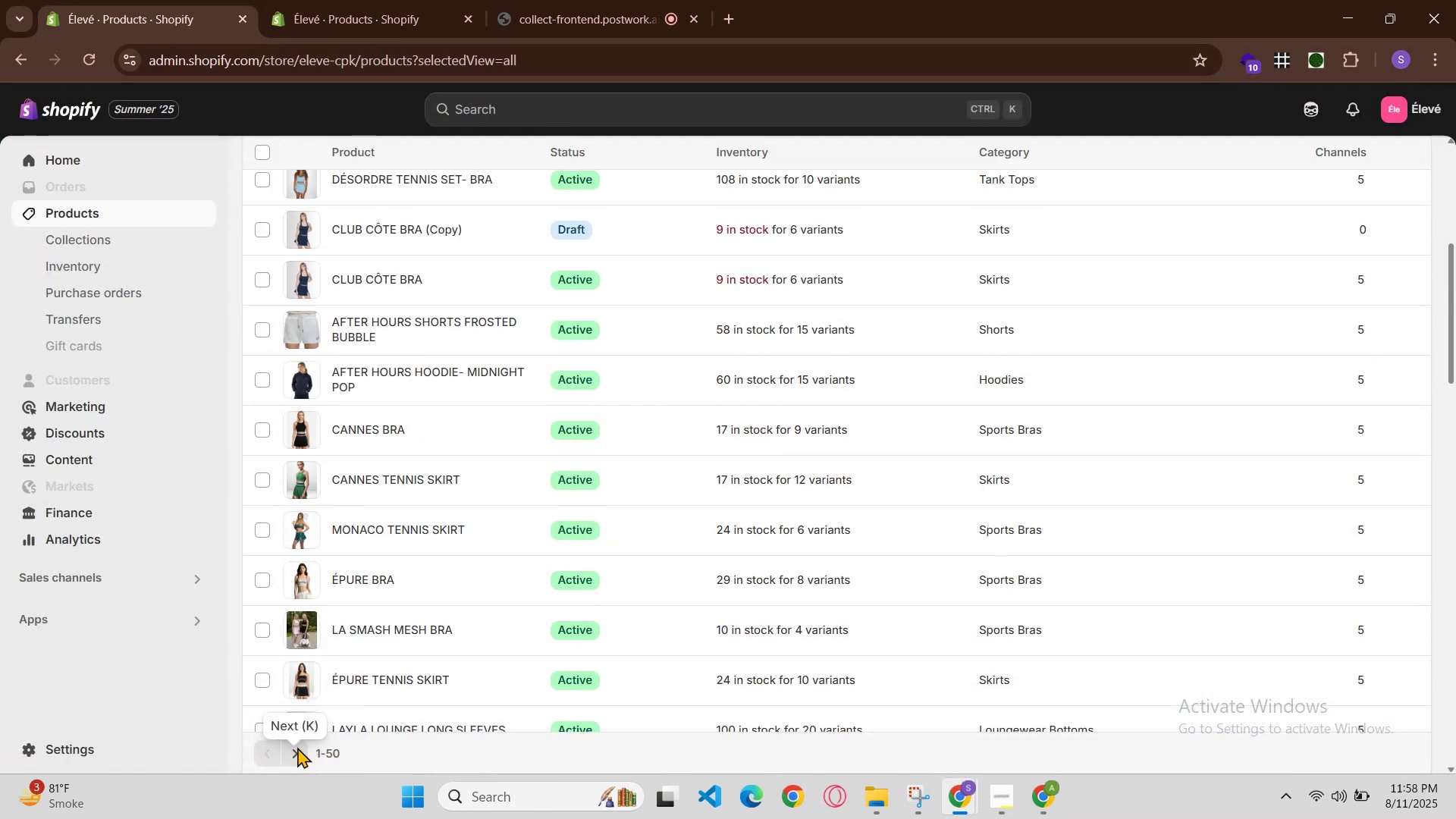 
left_click([293, 747])
 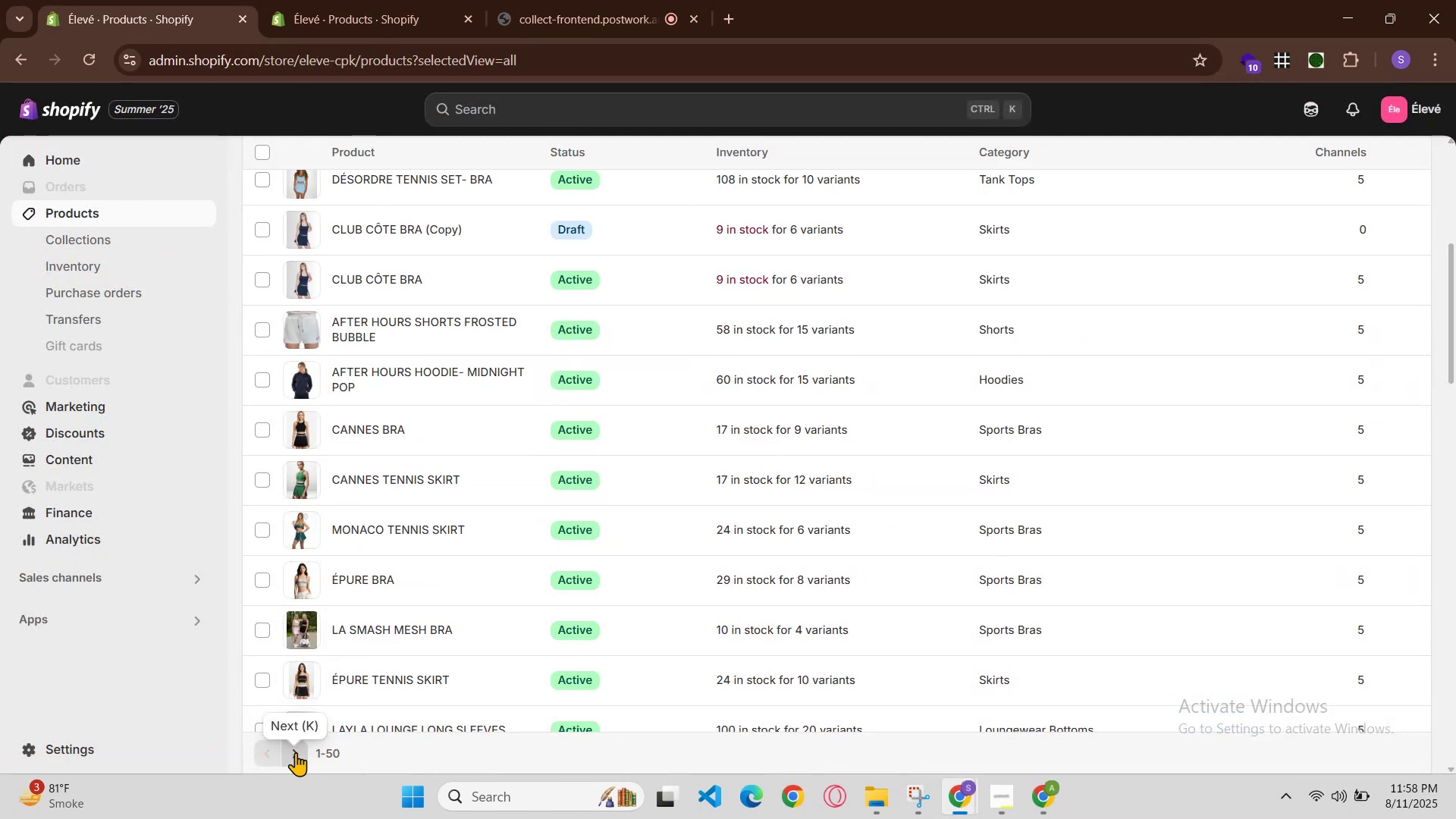 
left_click([296, 752])
 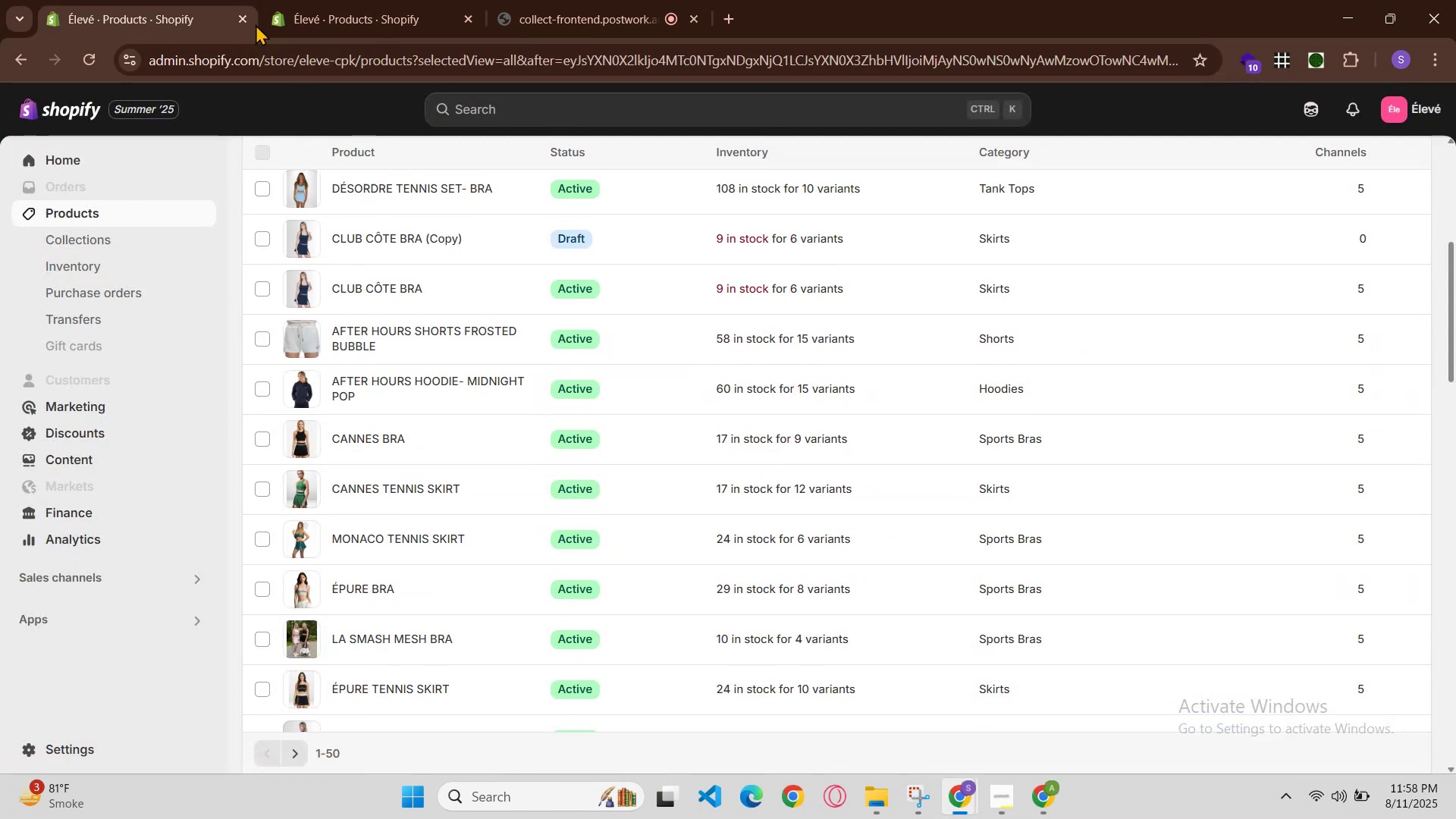 
left_click([324, 0])
 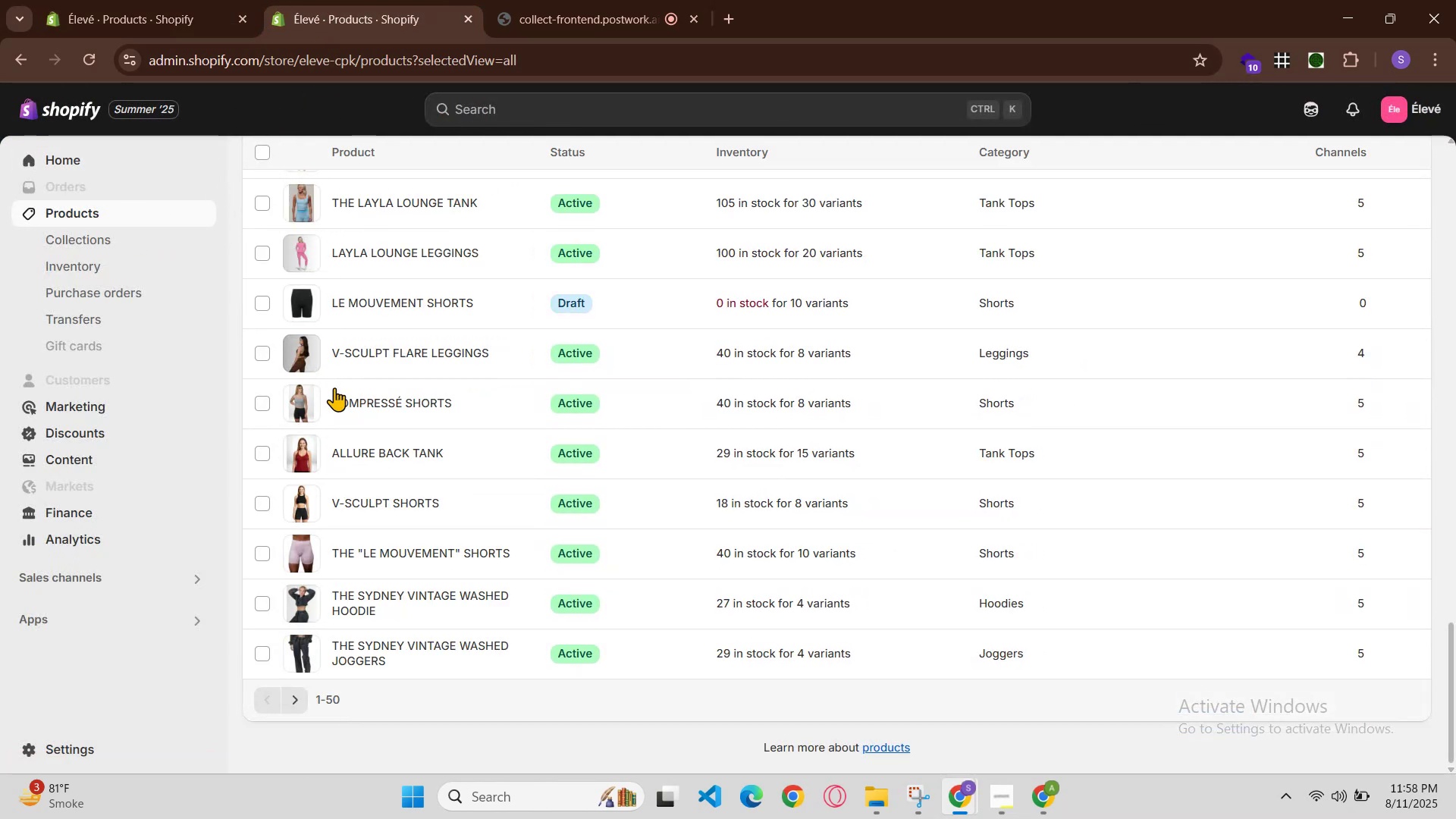 
scroll: coordinate [414, 460], scroll_direction: up, amount: 2.0
 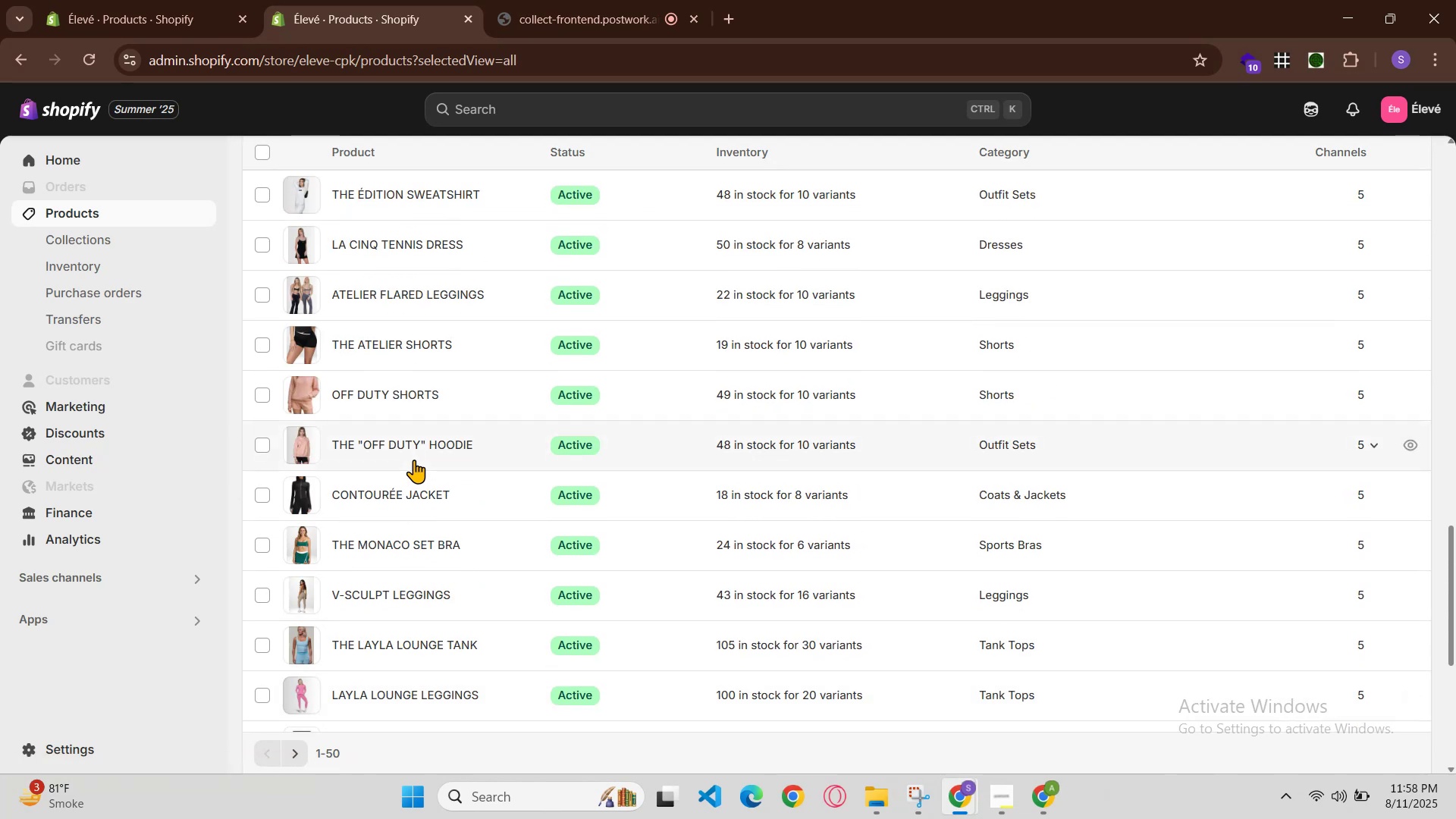 
scroll: coordinate [414, 466], scroll_direction: down, amount: 5.0
 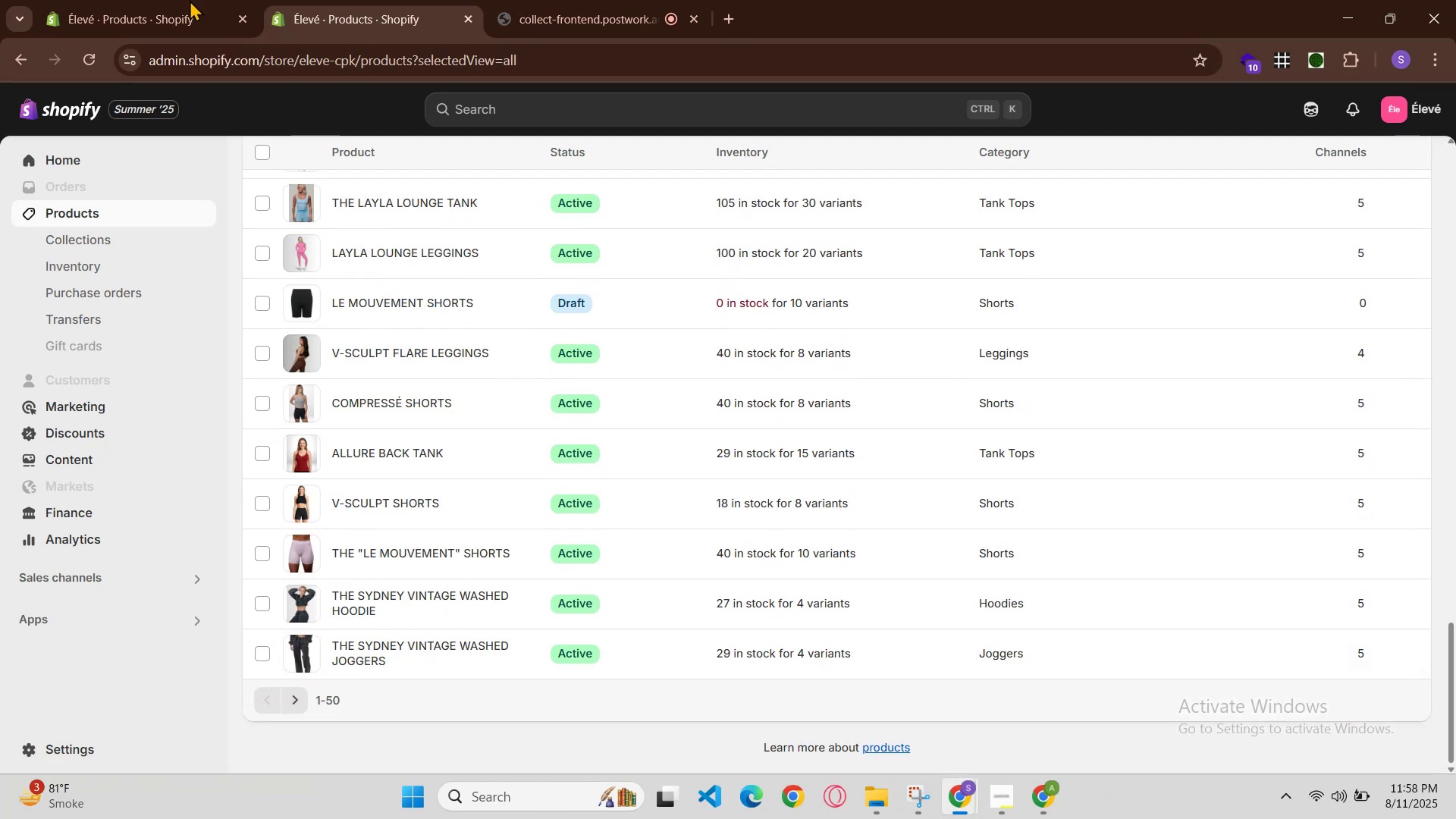 
left_click([177, 0])
 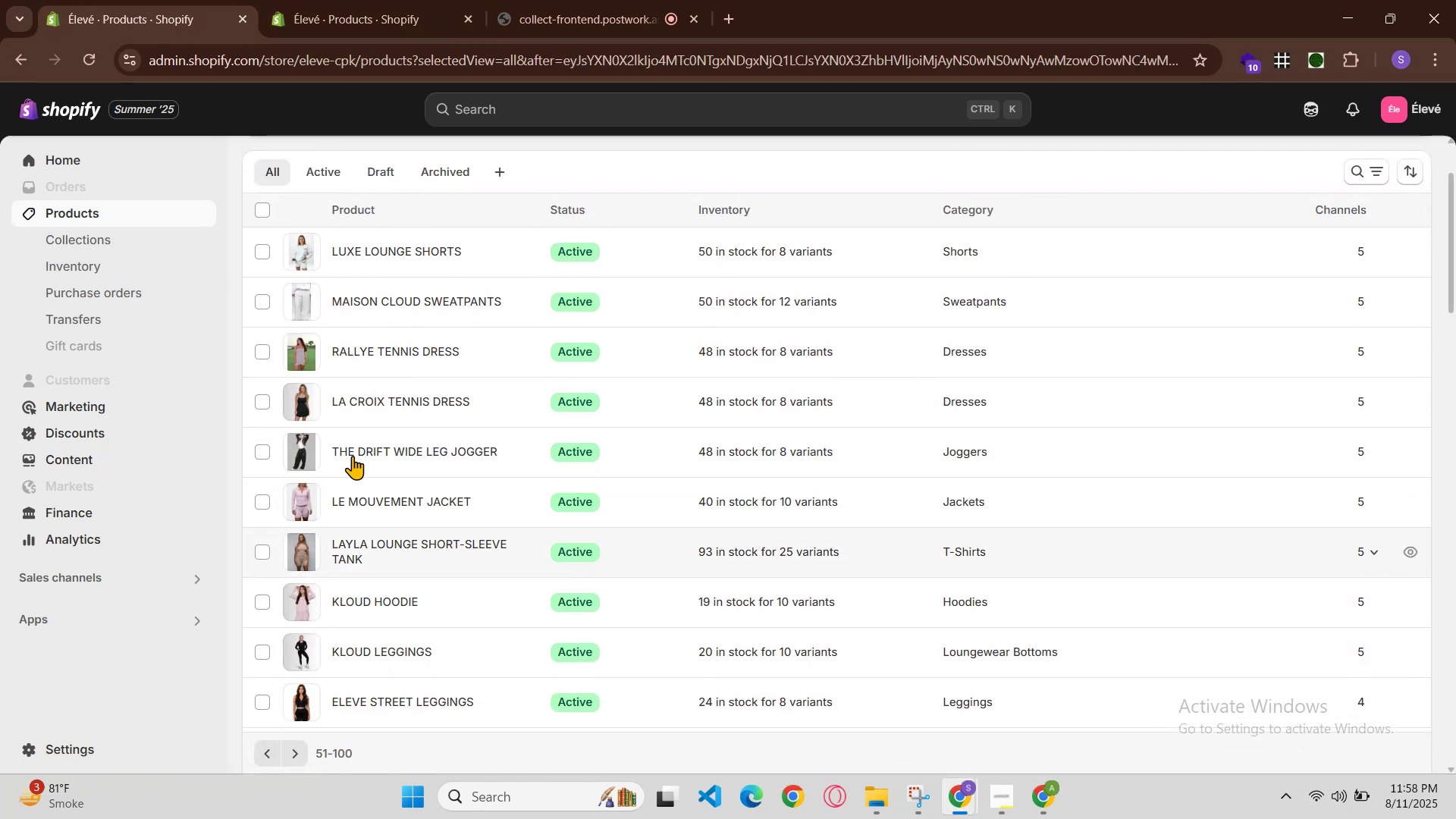 
scroll: coordinate [363, 450], scroll_direction: down, amount: 3.0
 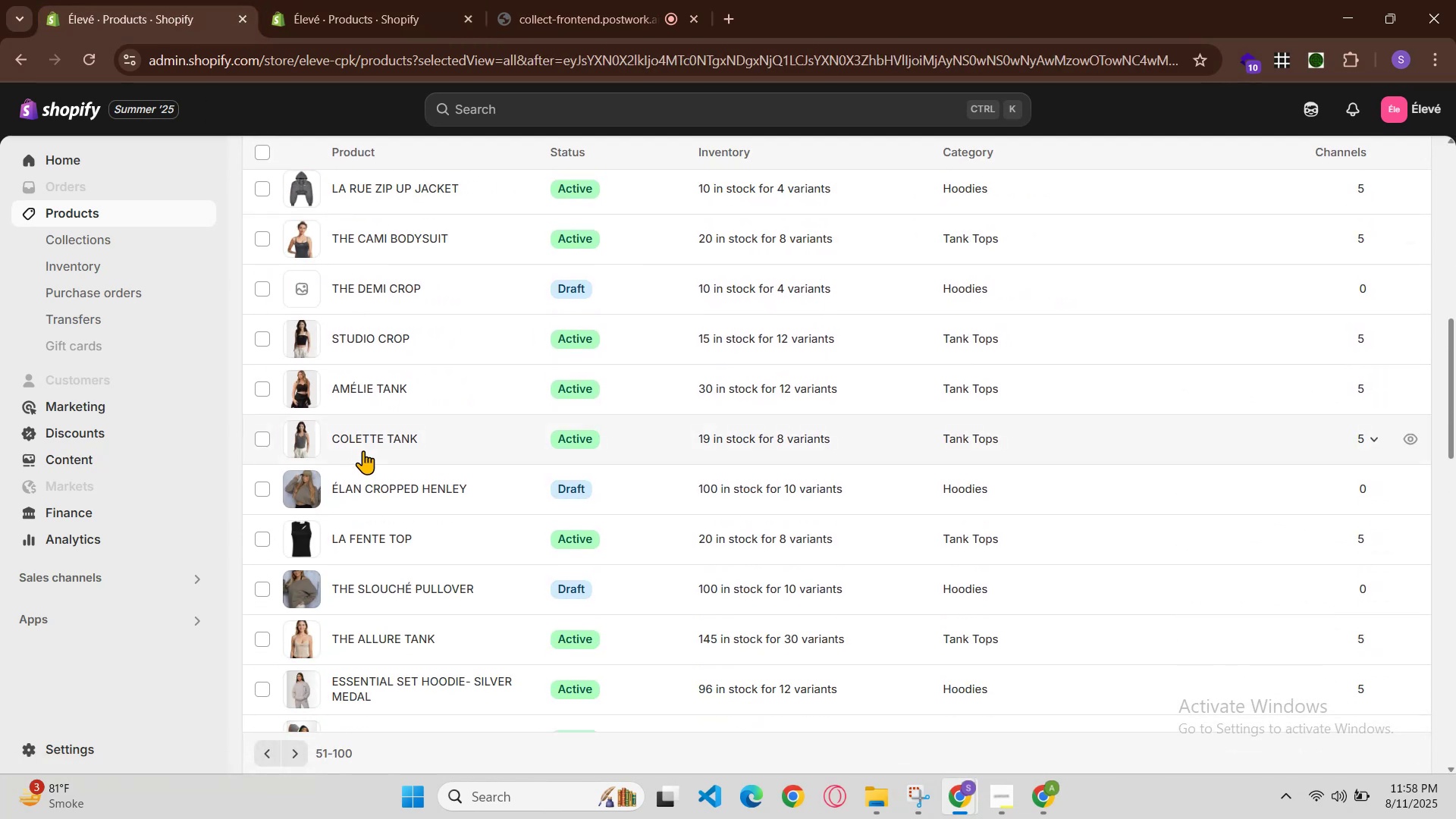 
scroll: coordinate [363, 450], scroll_direction: up, amount: 1.0
 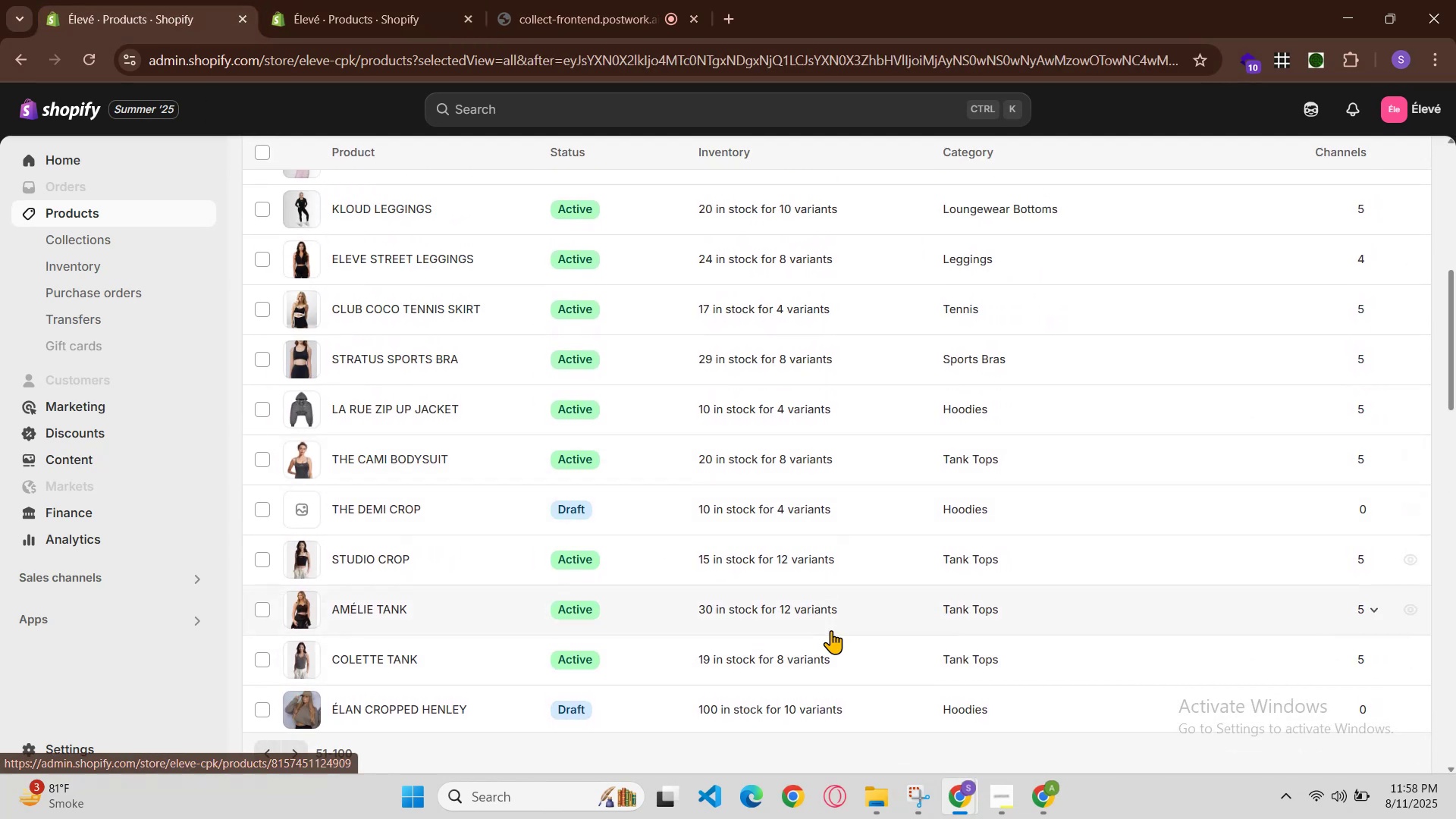 
left_click([964, 794])
 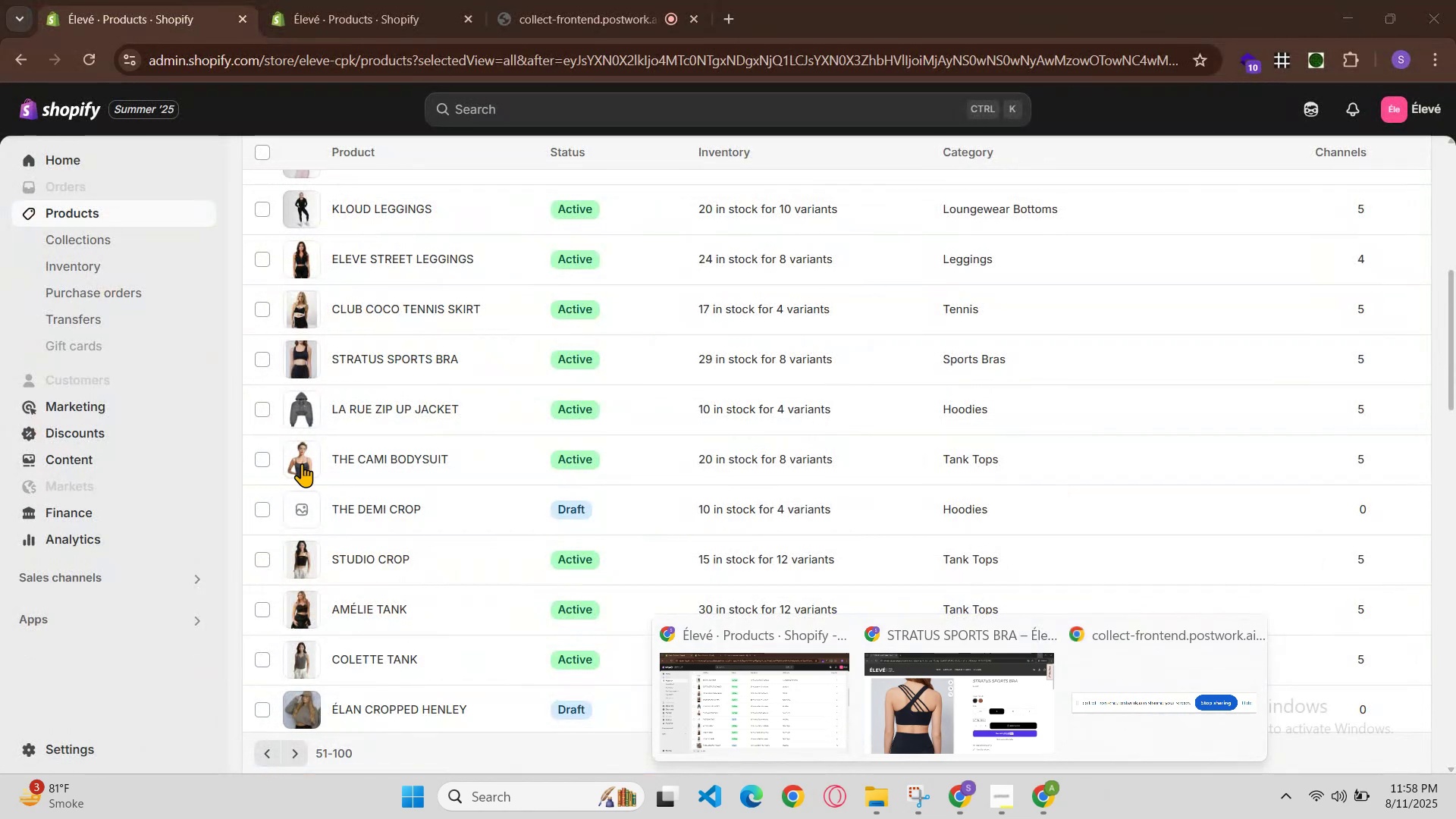 
wait(6.5)
 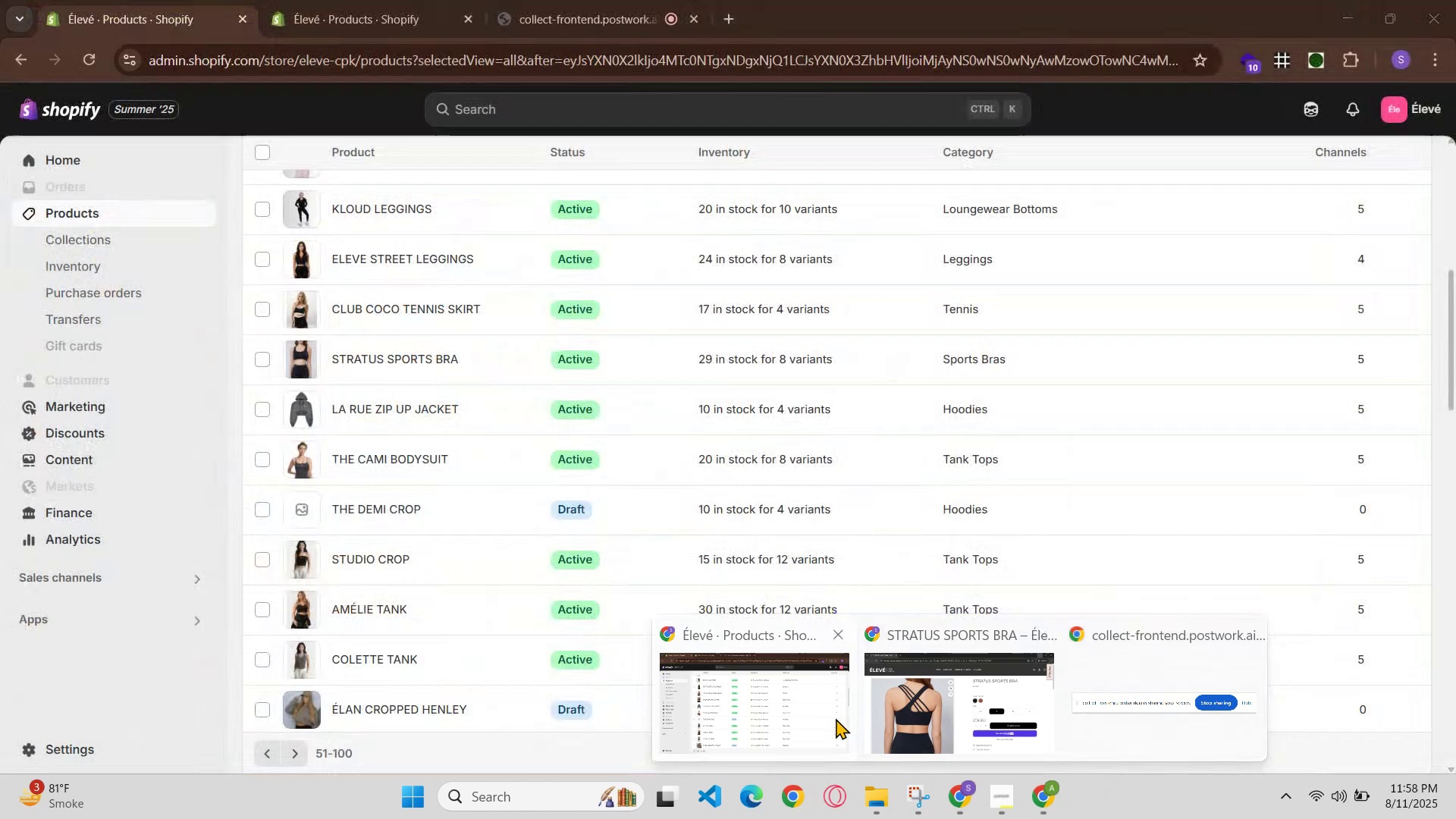 
left_click([262, 411])
 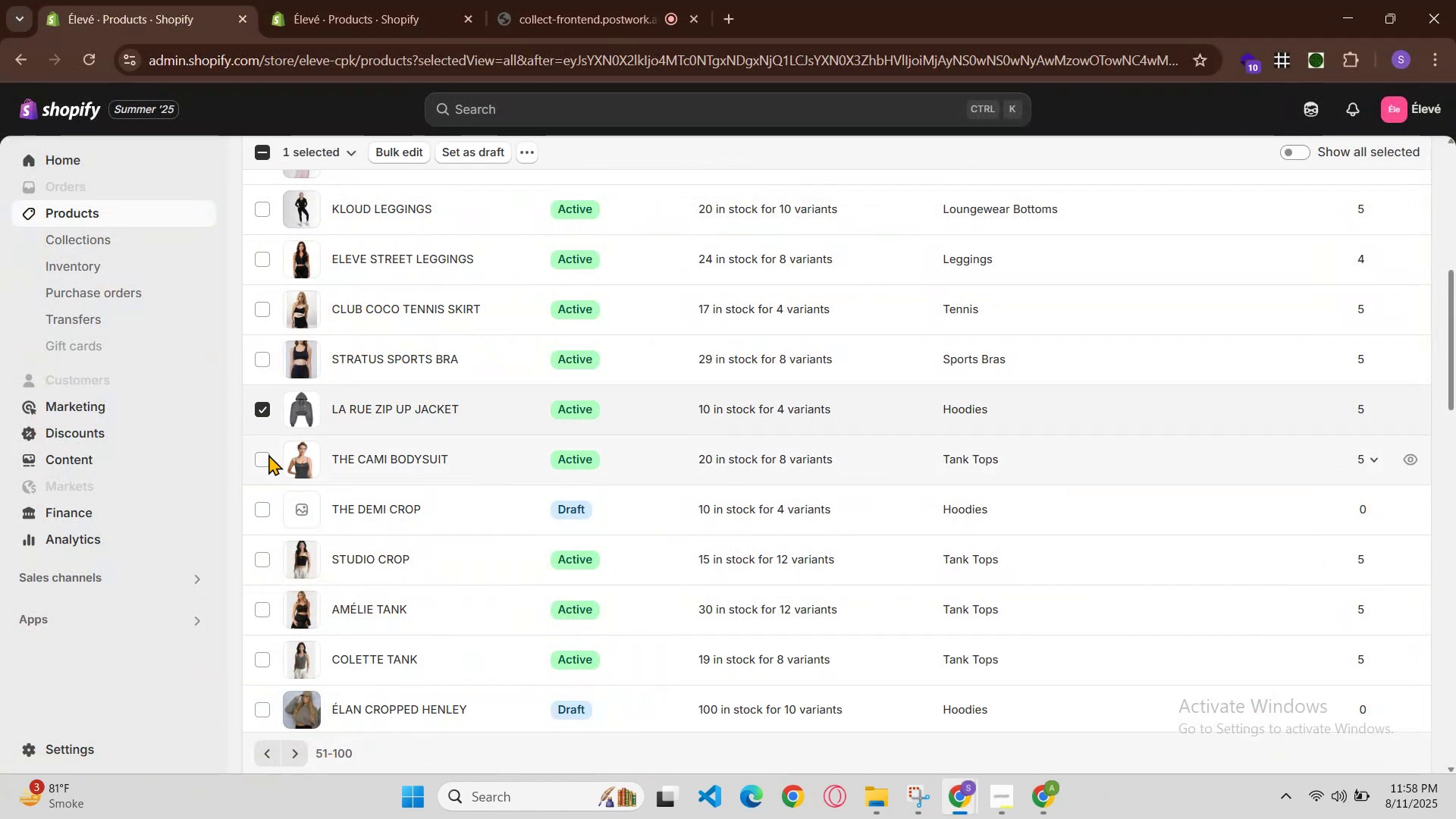 
left_click([269, 461])
 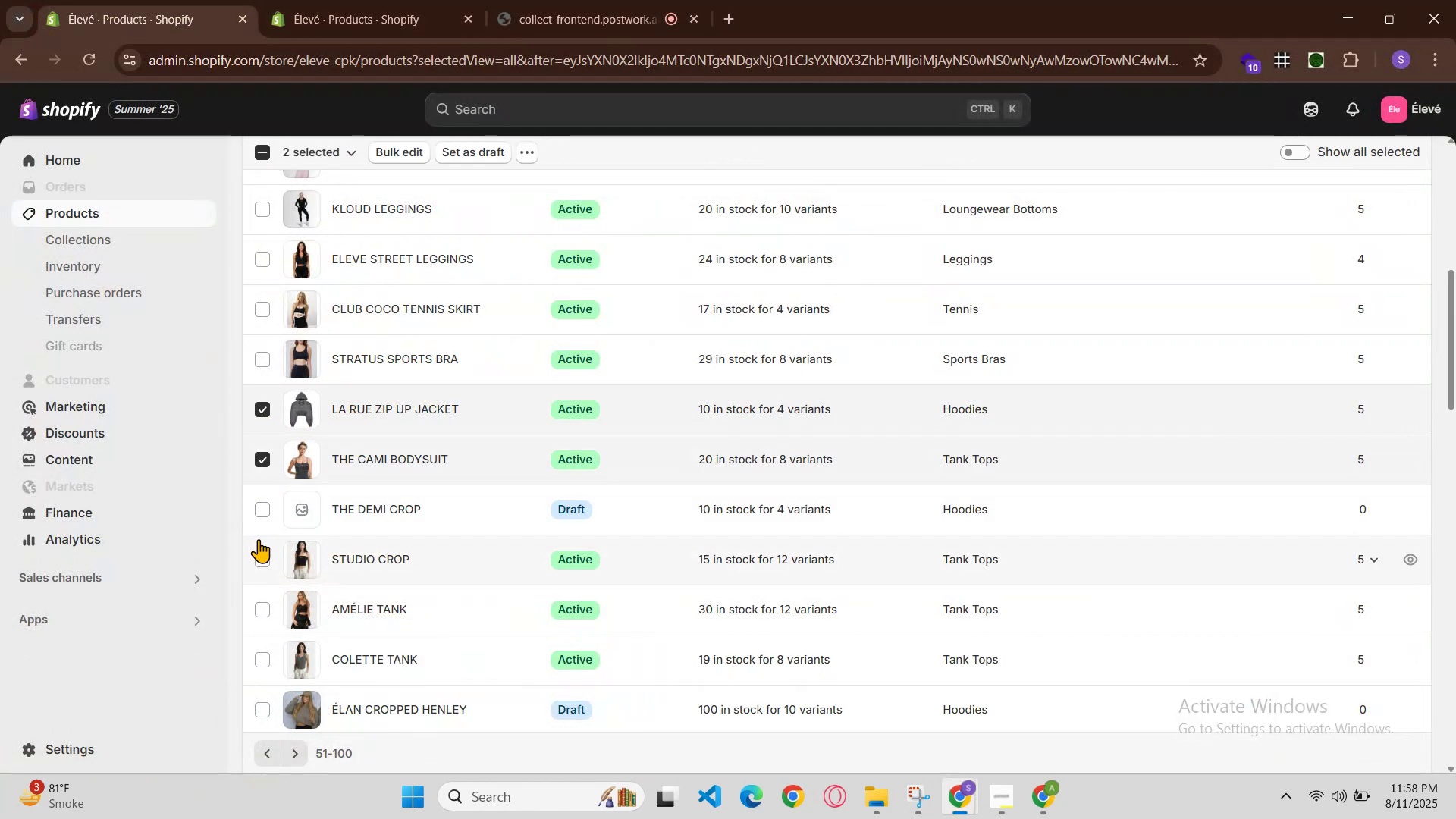 
left_click([262, 557])
 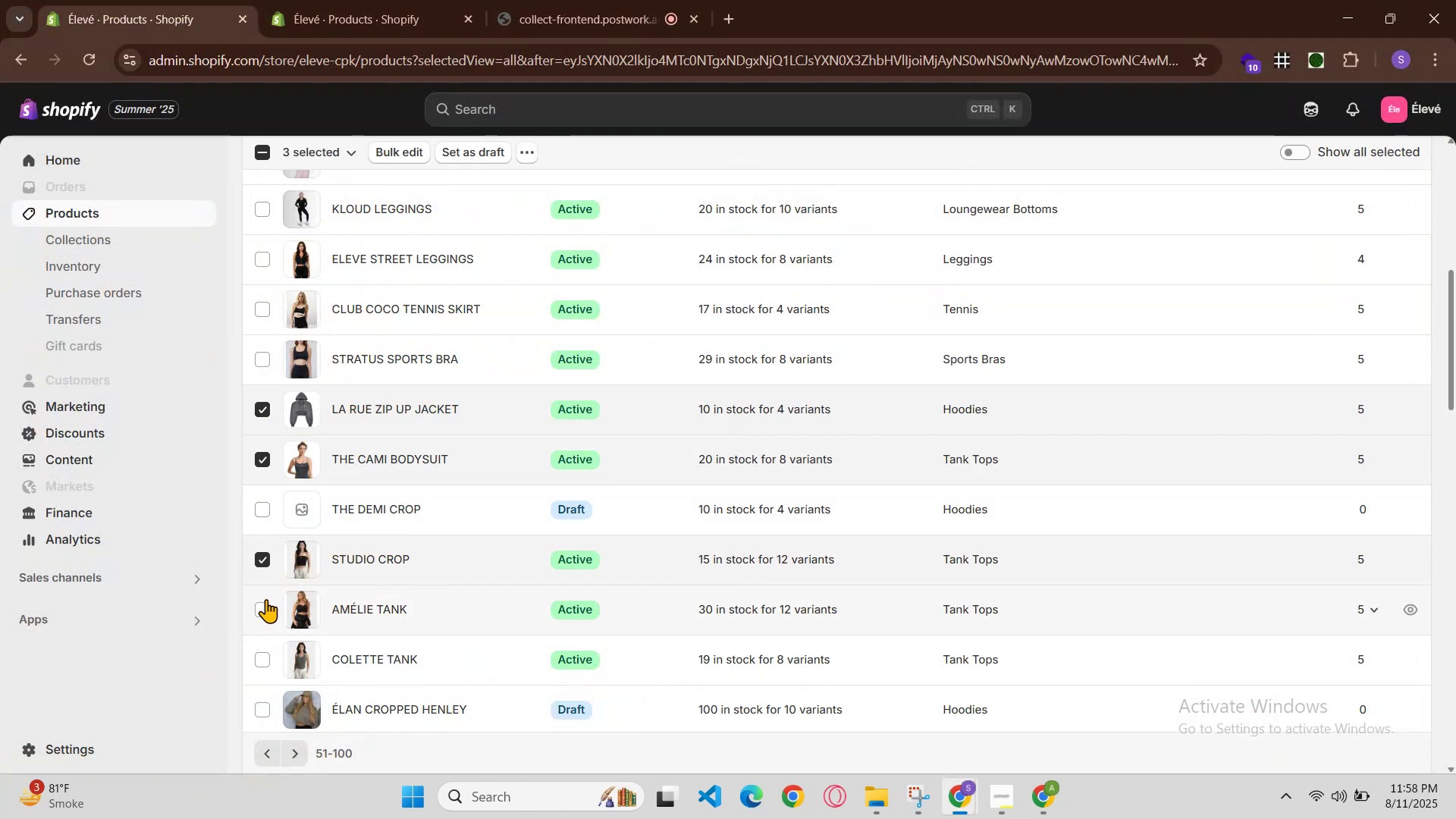 
left_click([261, 607])
 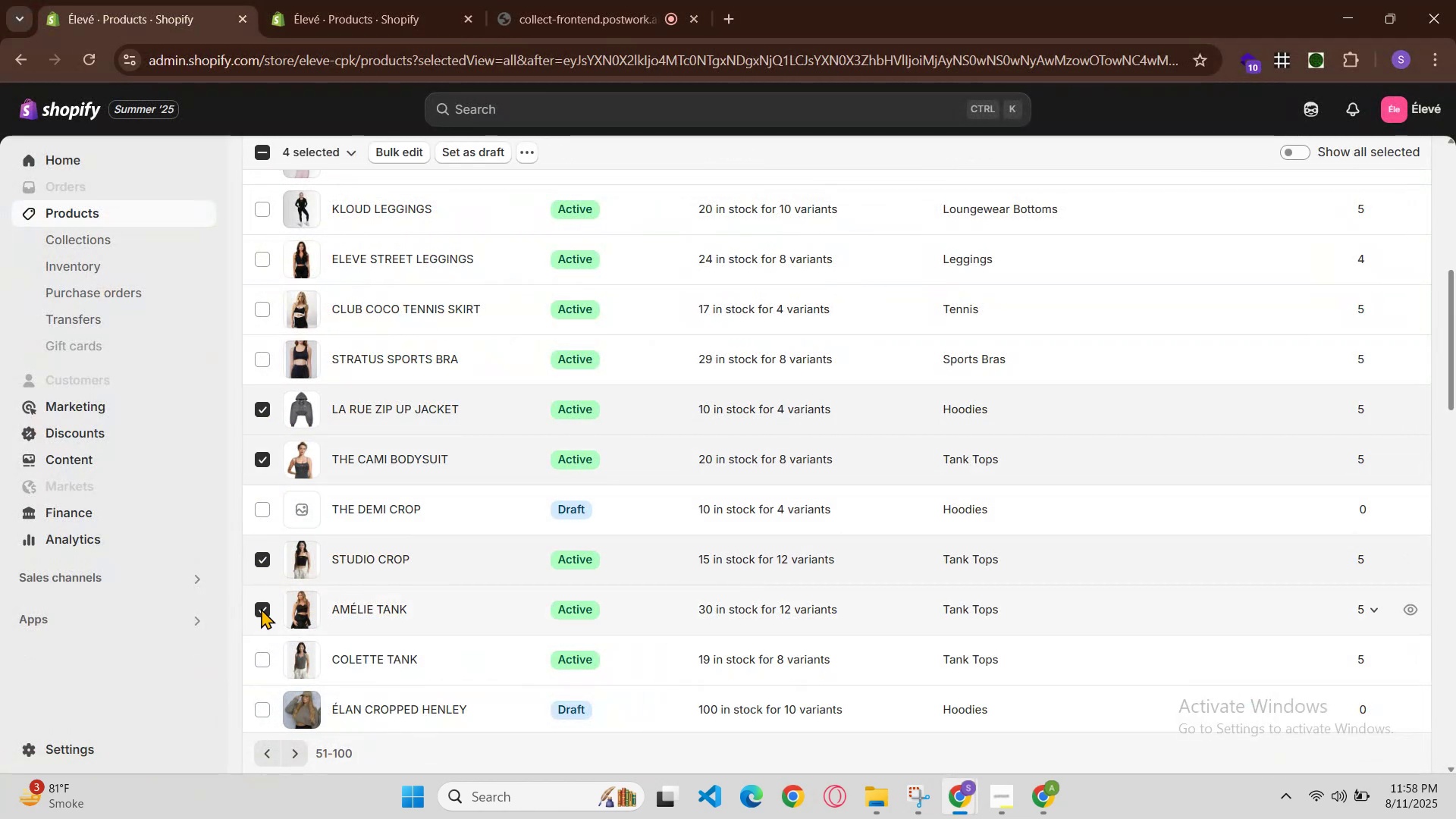 
scroll: coordinate [262, 624], scroll_direction: down, amount: 1.0
 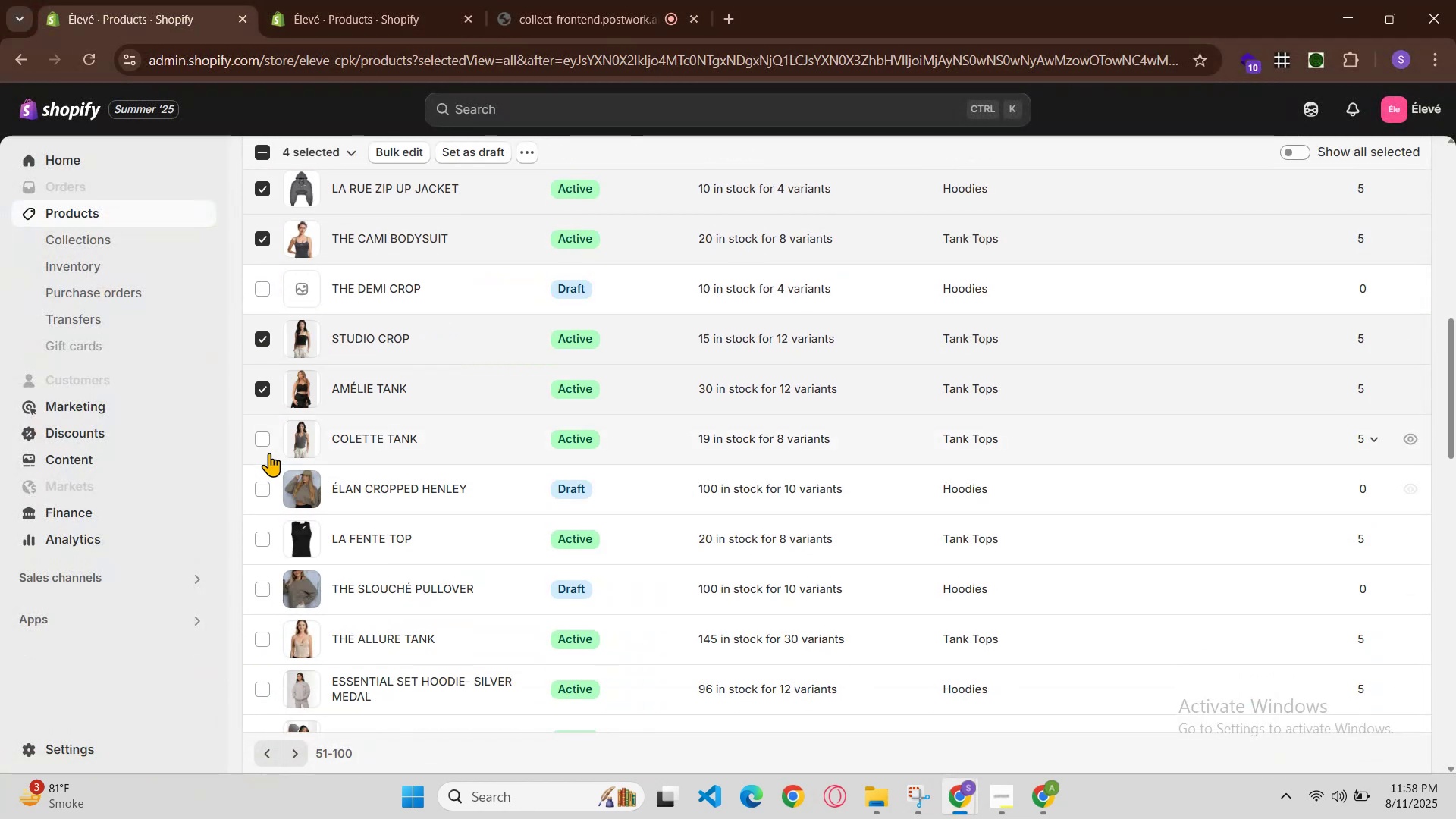 
left_click([264, 448])
 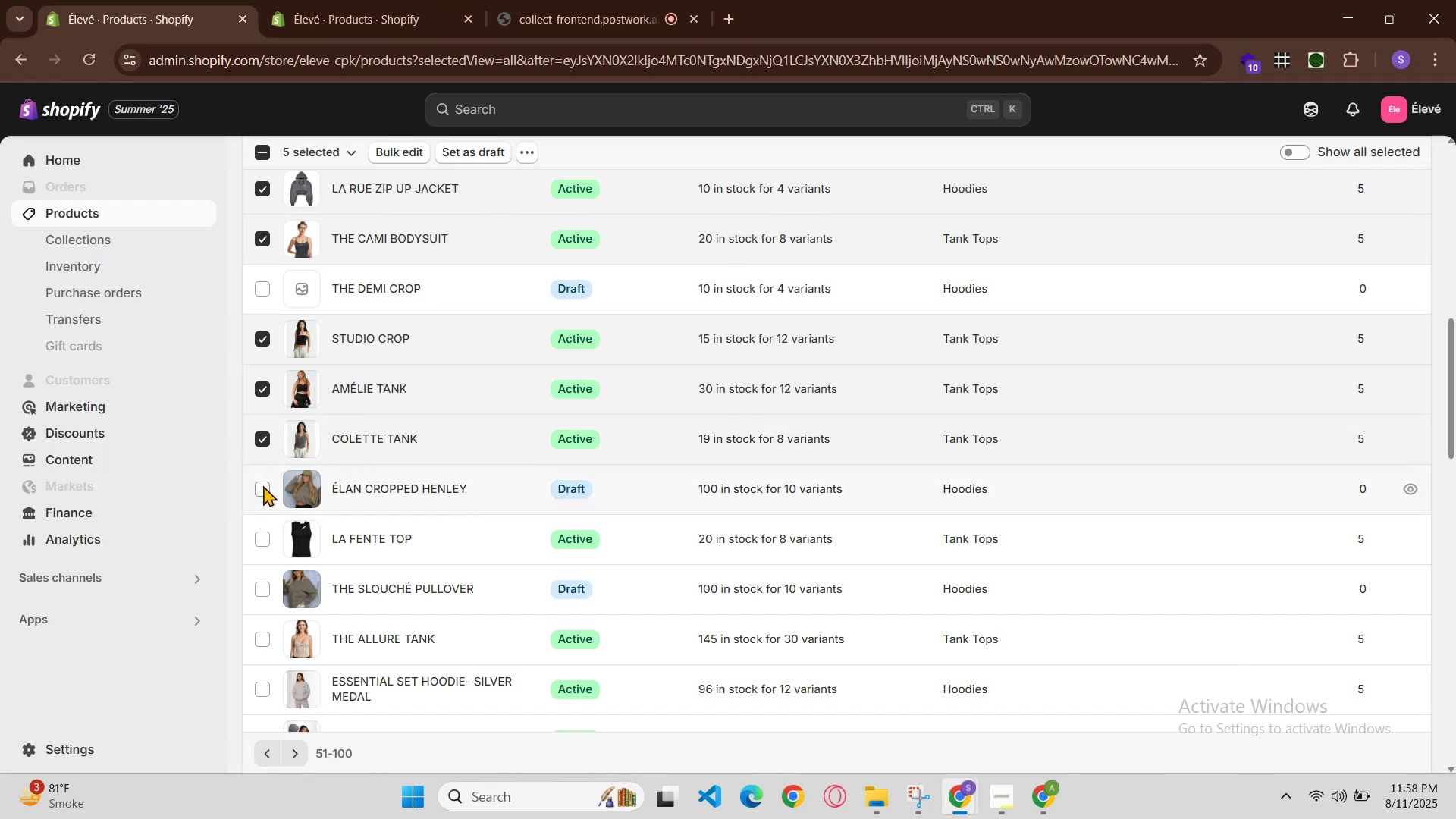 
left_click([262, 488])
 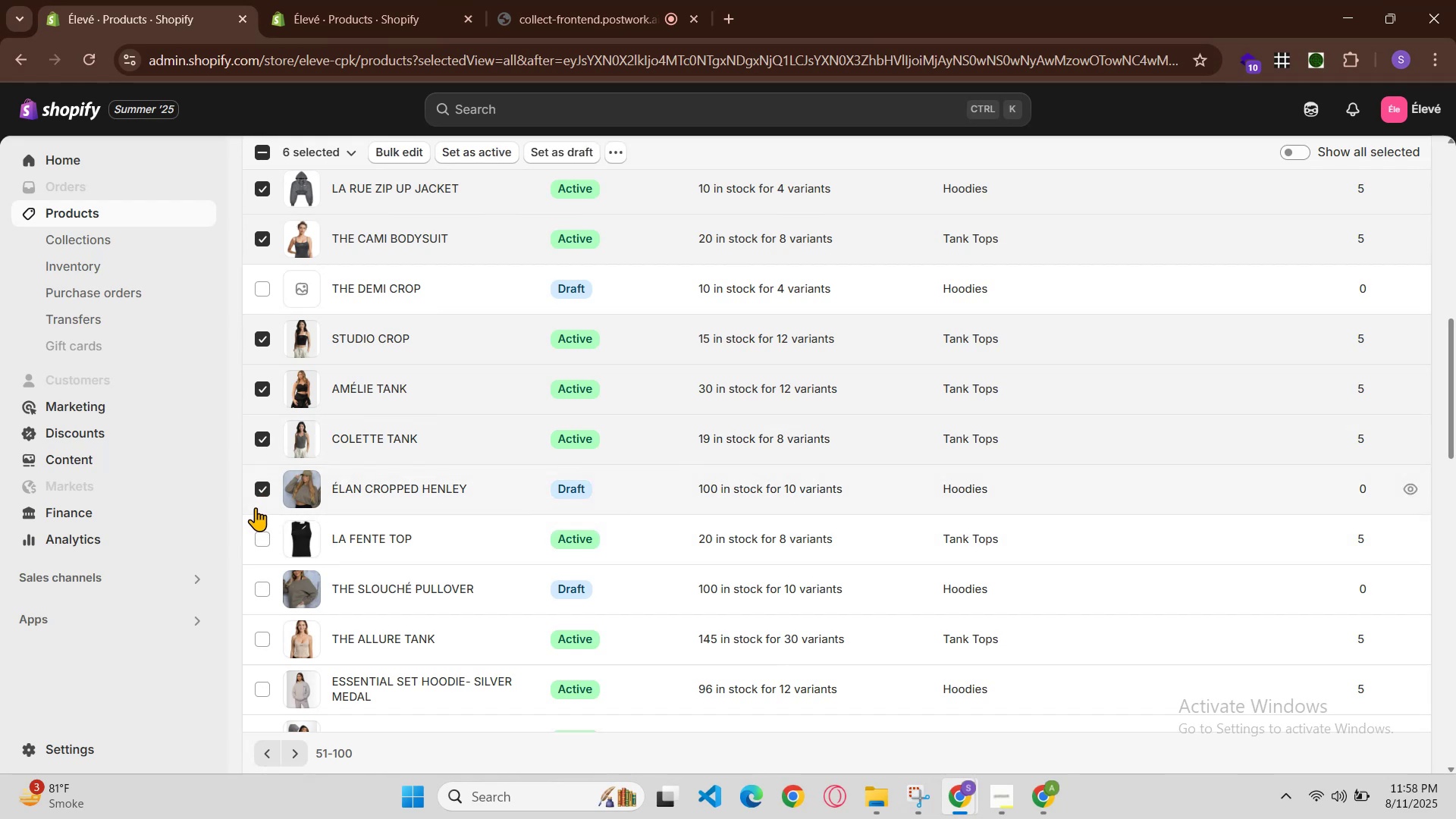 
left_click([259, 488])
 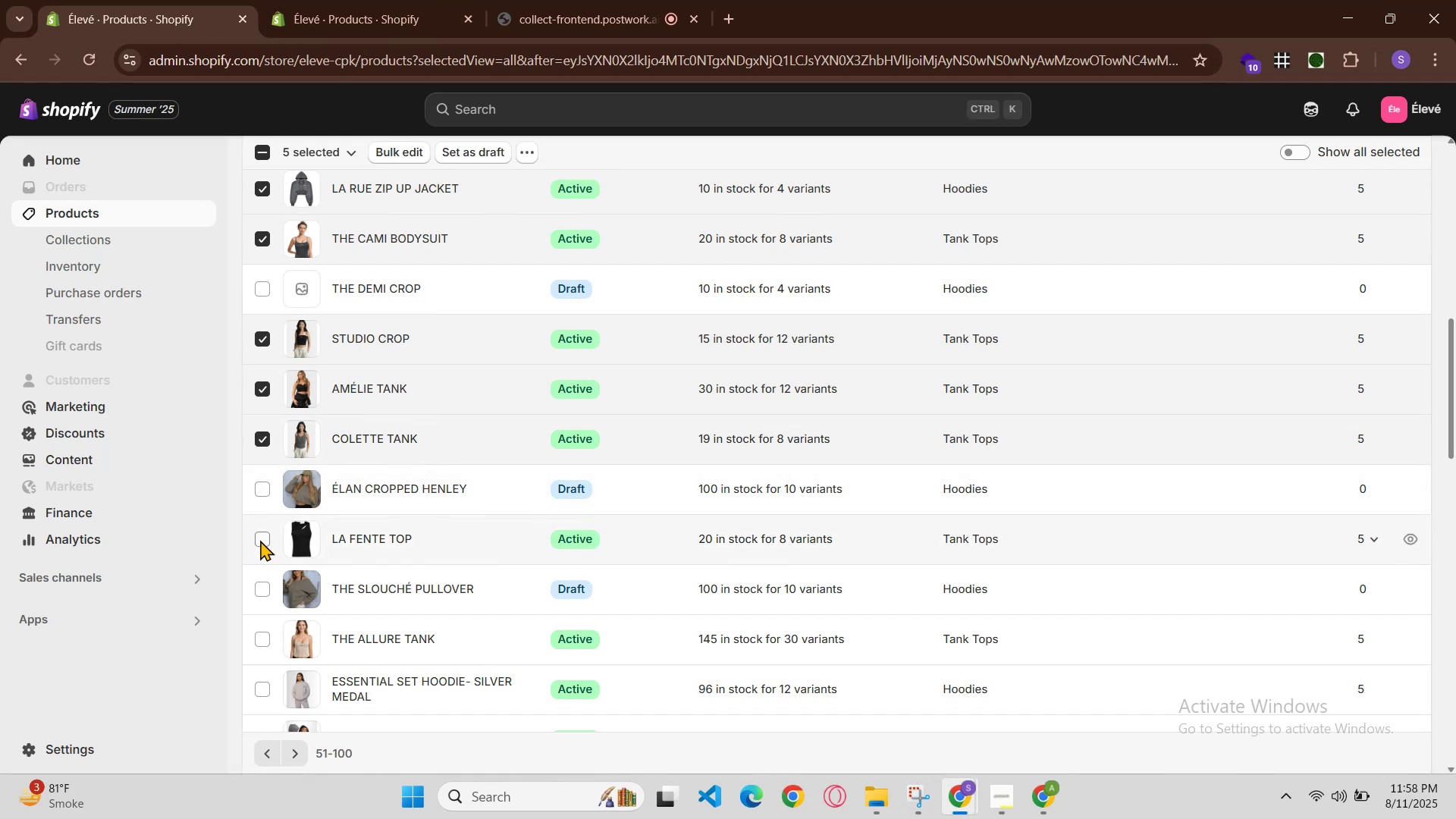 
left_click([260, 540])
 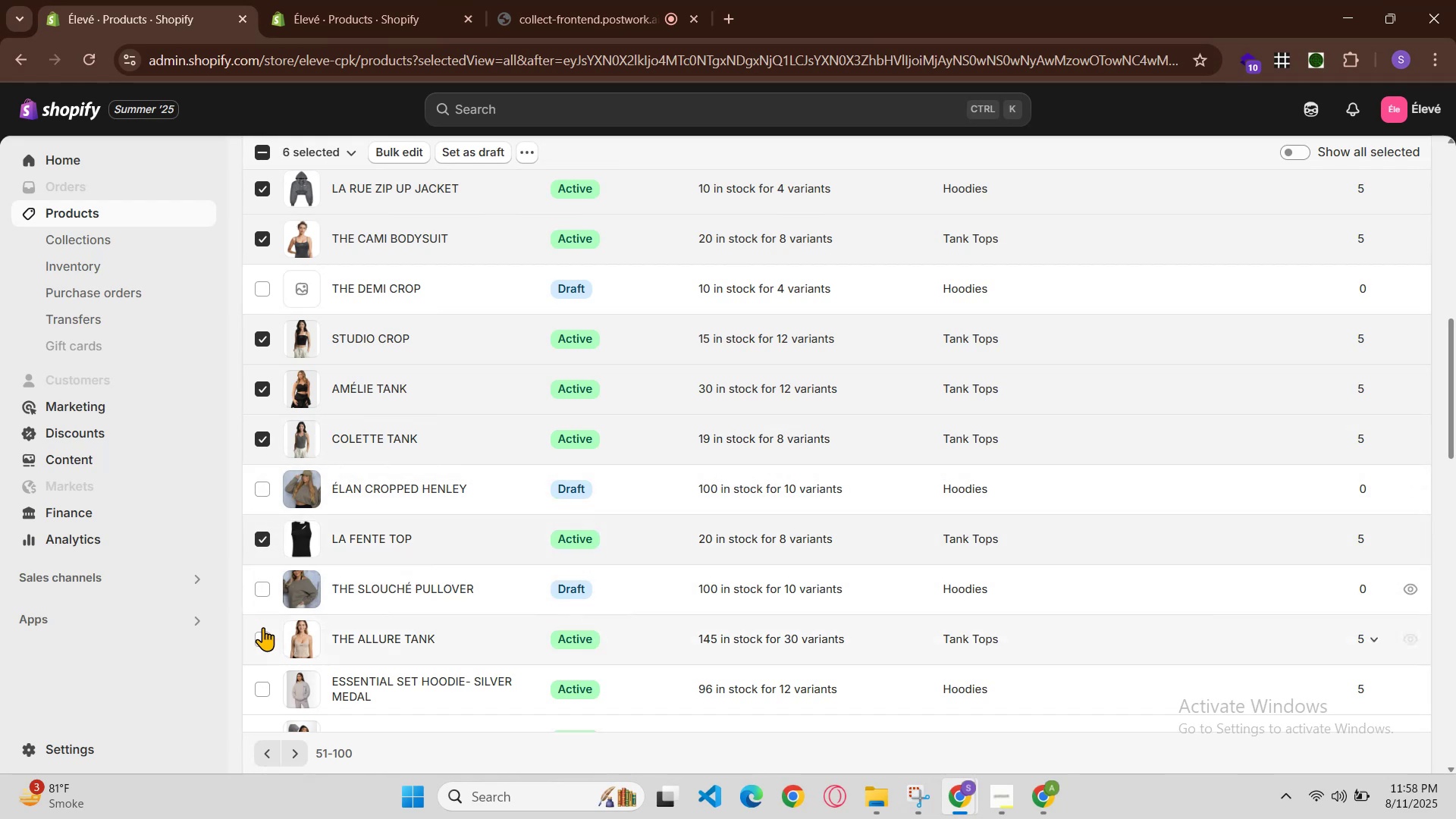 
left_click([259, 647])
 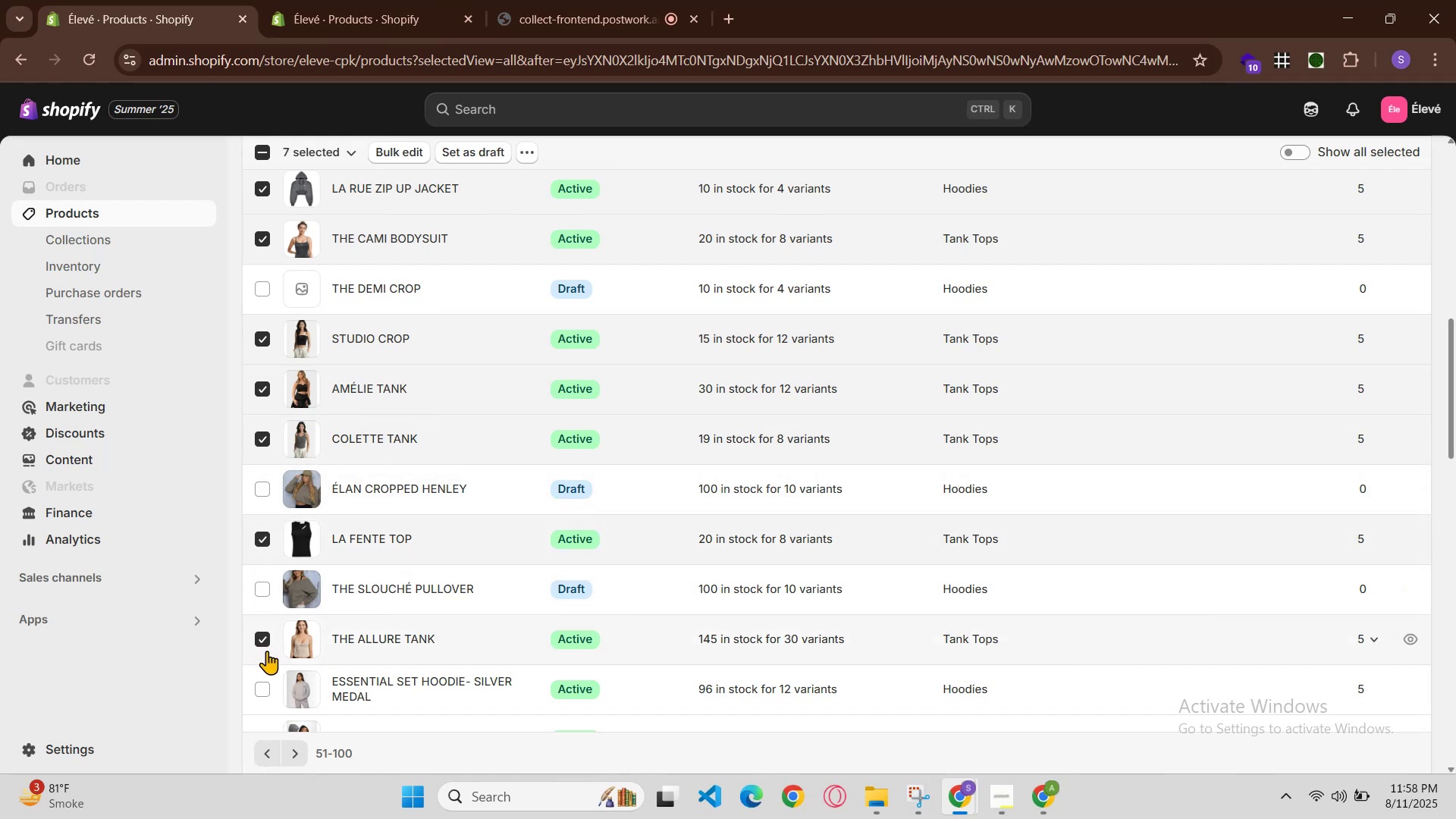 
scroll: coordinate [267, 676], scroll_direction: down, amount: 1.0
 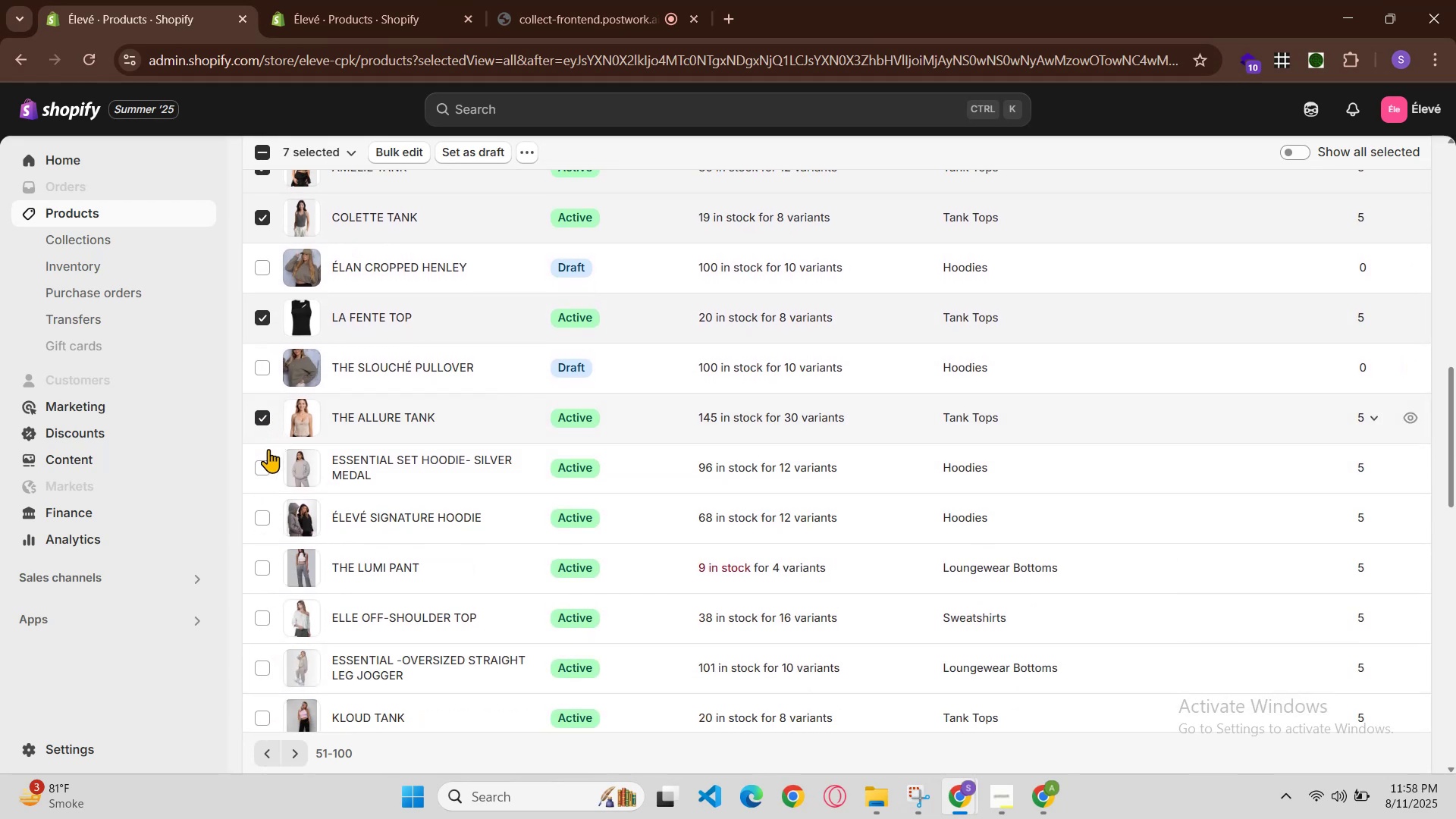 
left_click([261, 480])
 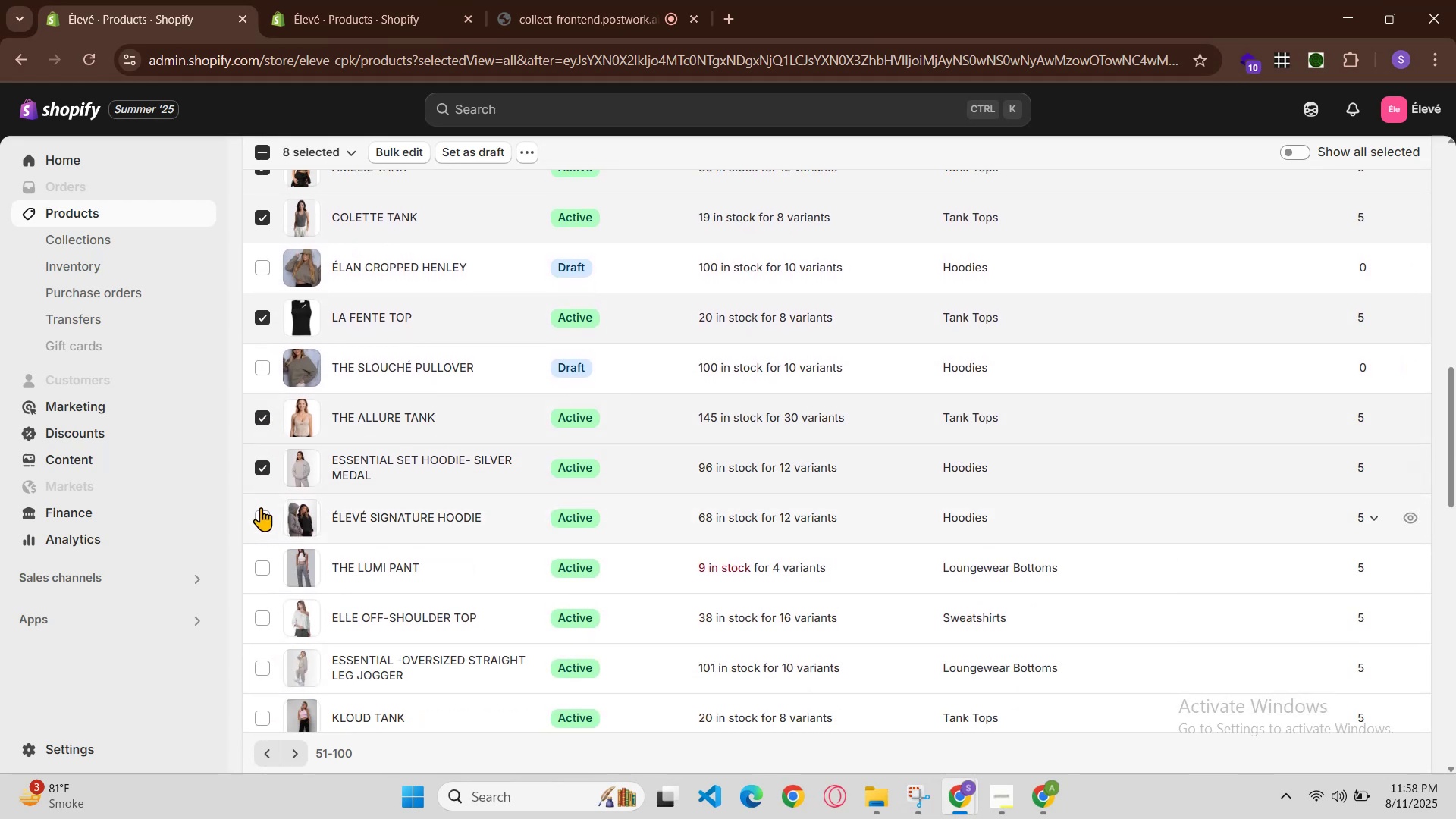 
left_click([261, 508])
 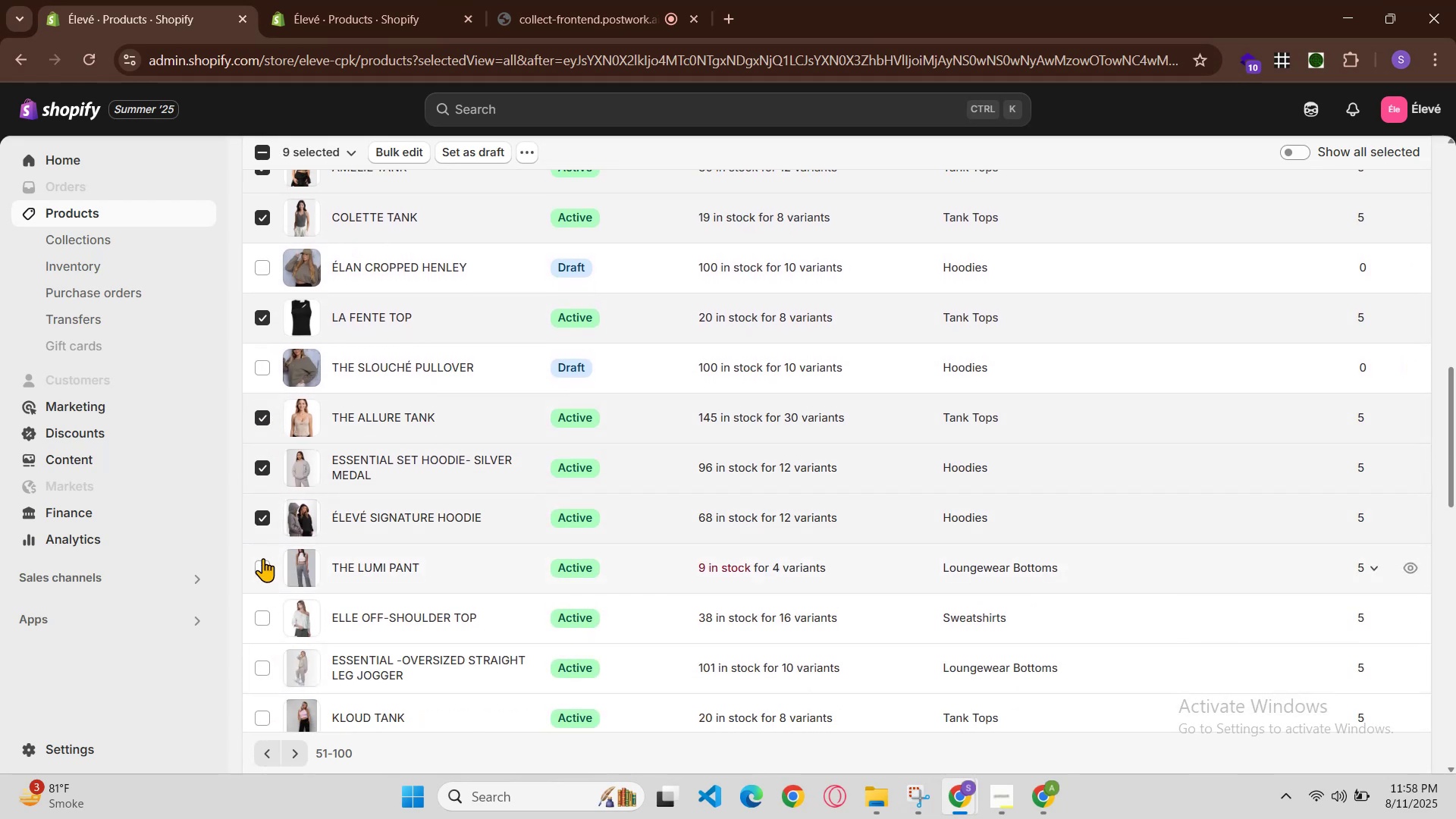 
left_click([262, 570])
 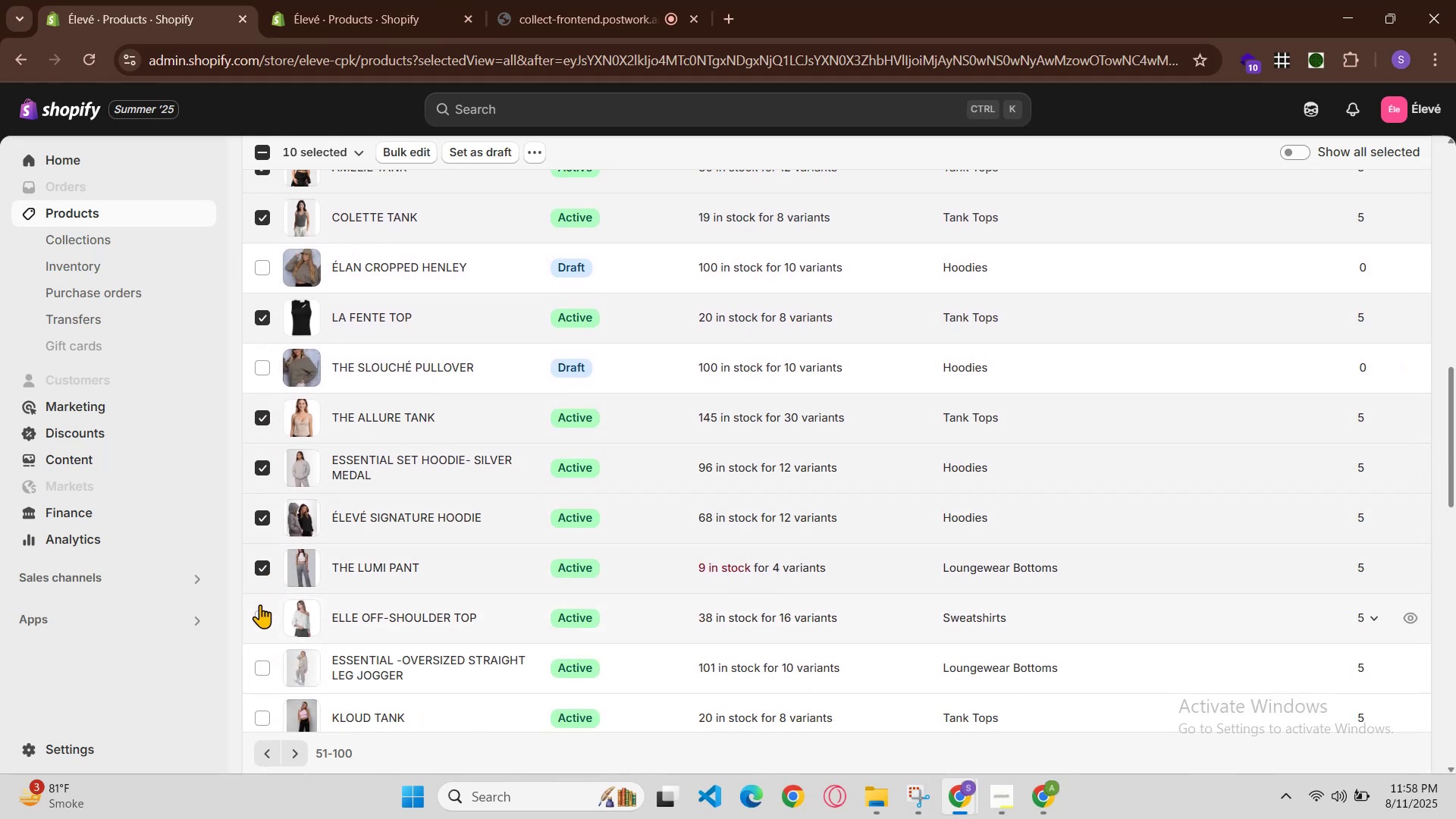 
left_click([260, 615])
 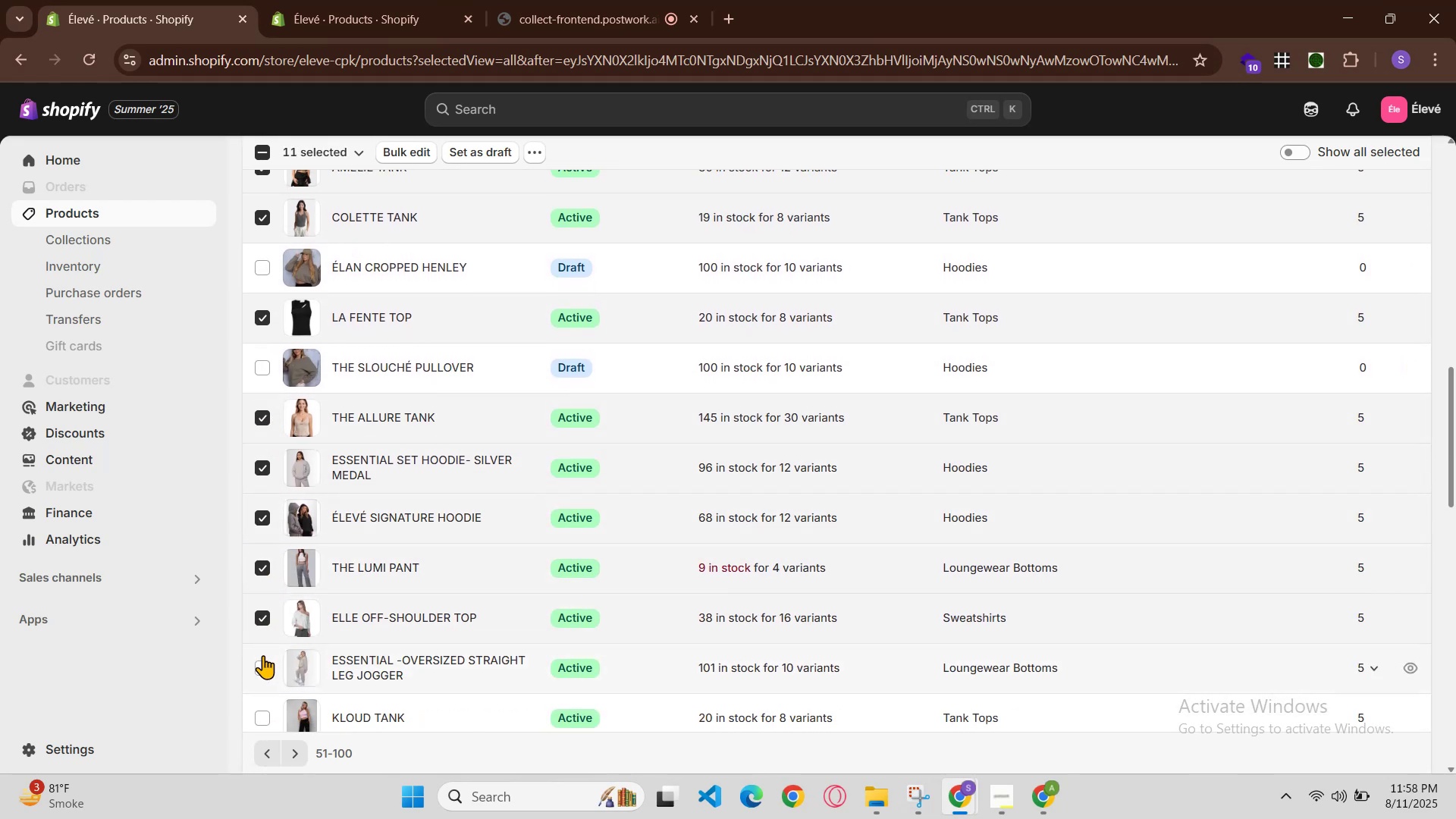 
left_click([262, 669])
 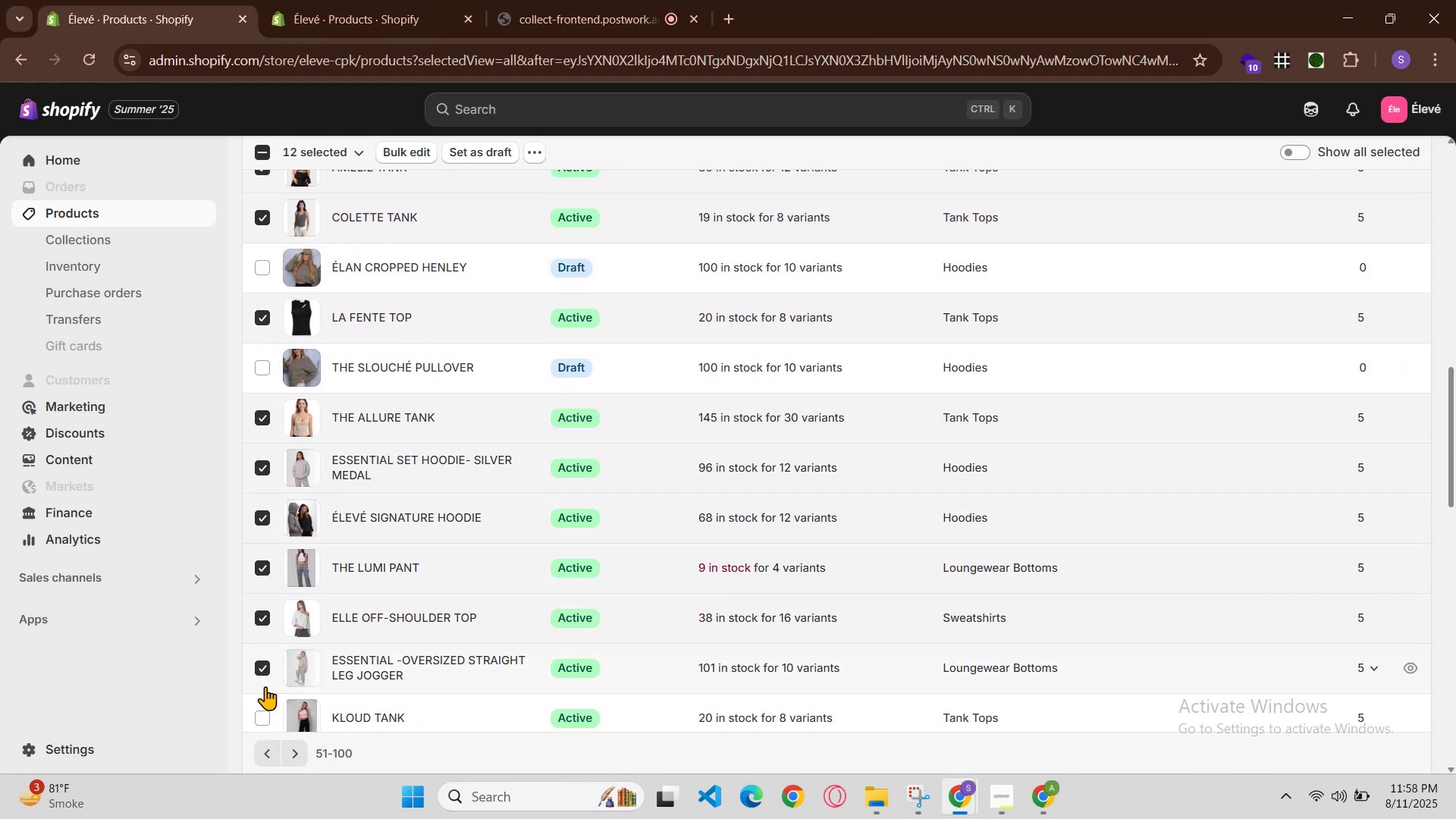 
scroll: coordinate [266, 697], scroll_direction: down, amount: 2.0
 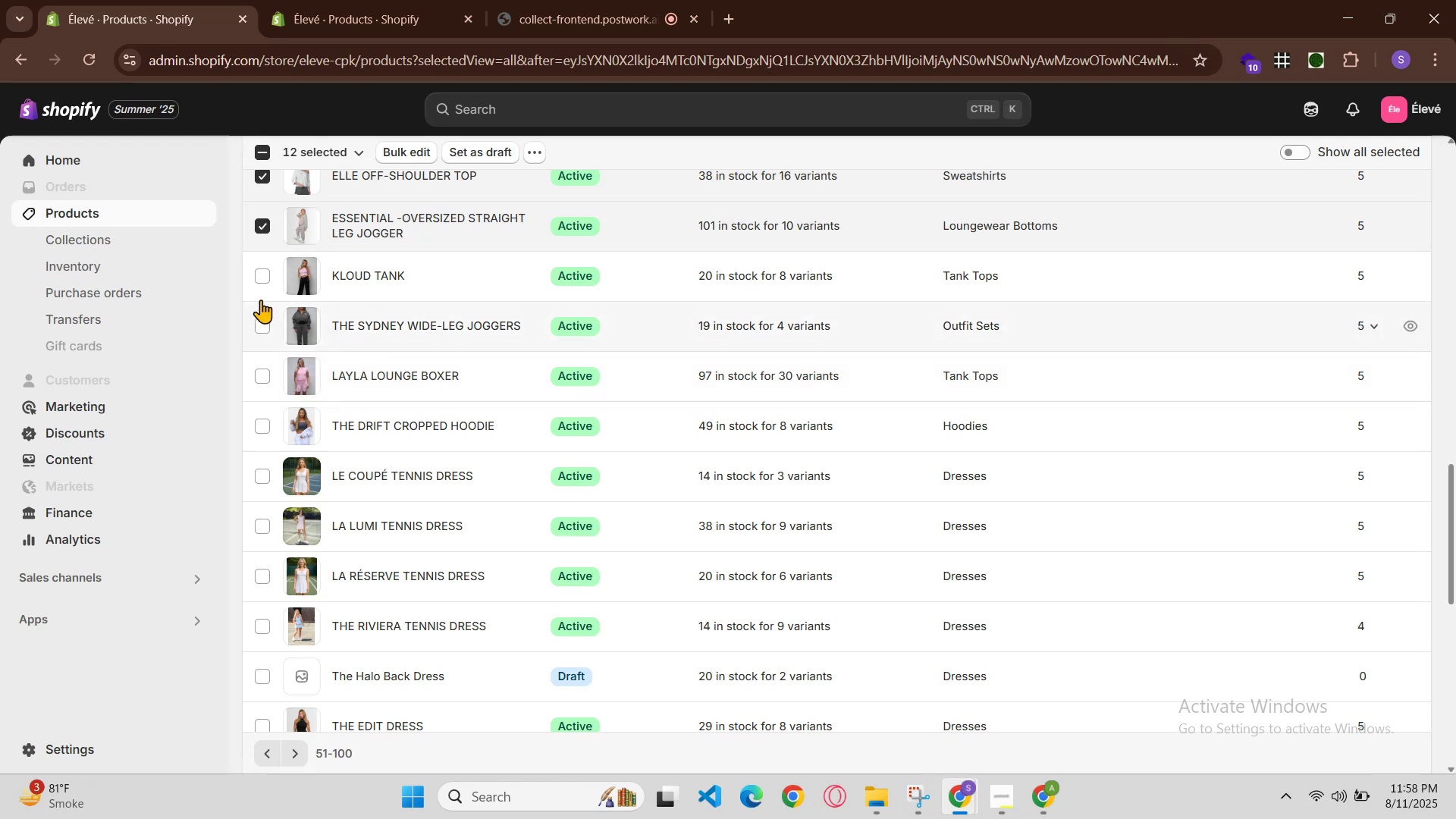 
left_click([263, 274])
 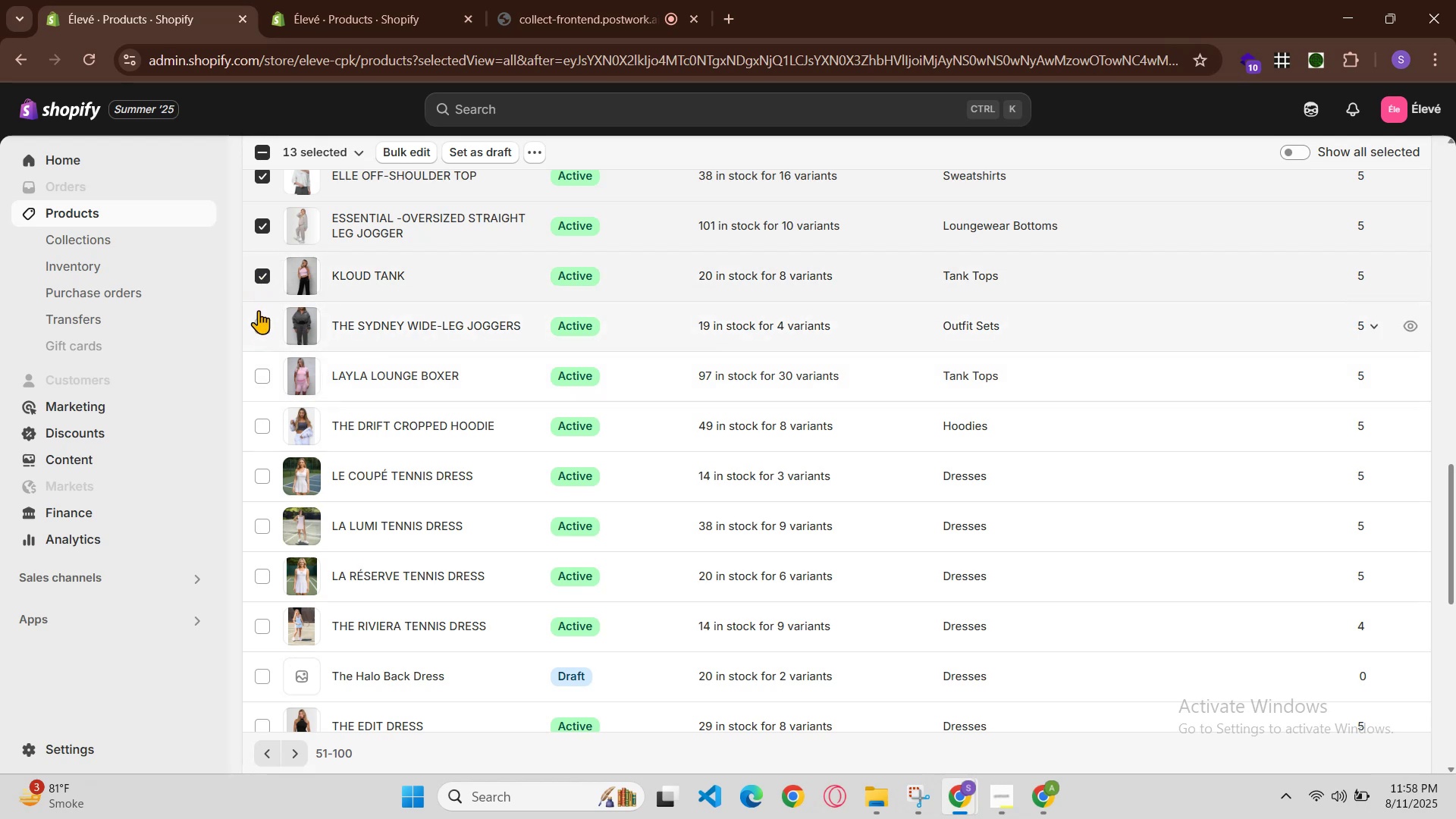 
left_click([258, 315])
 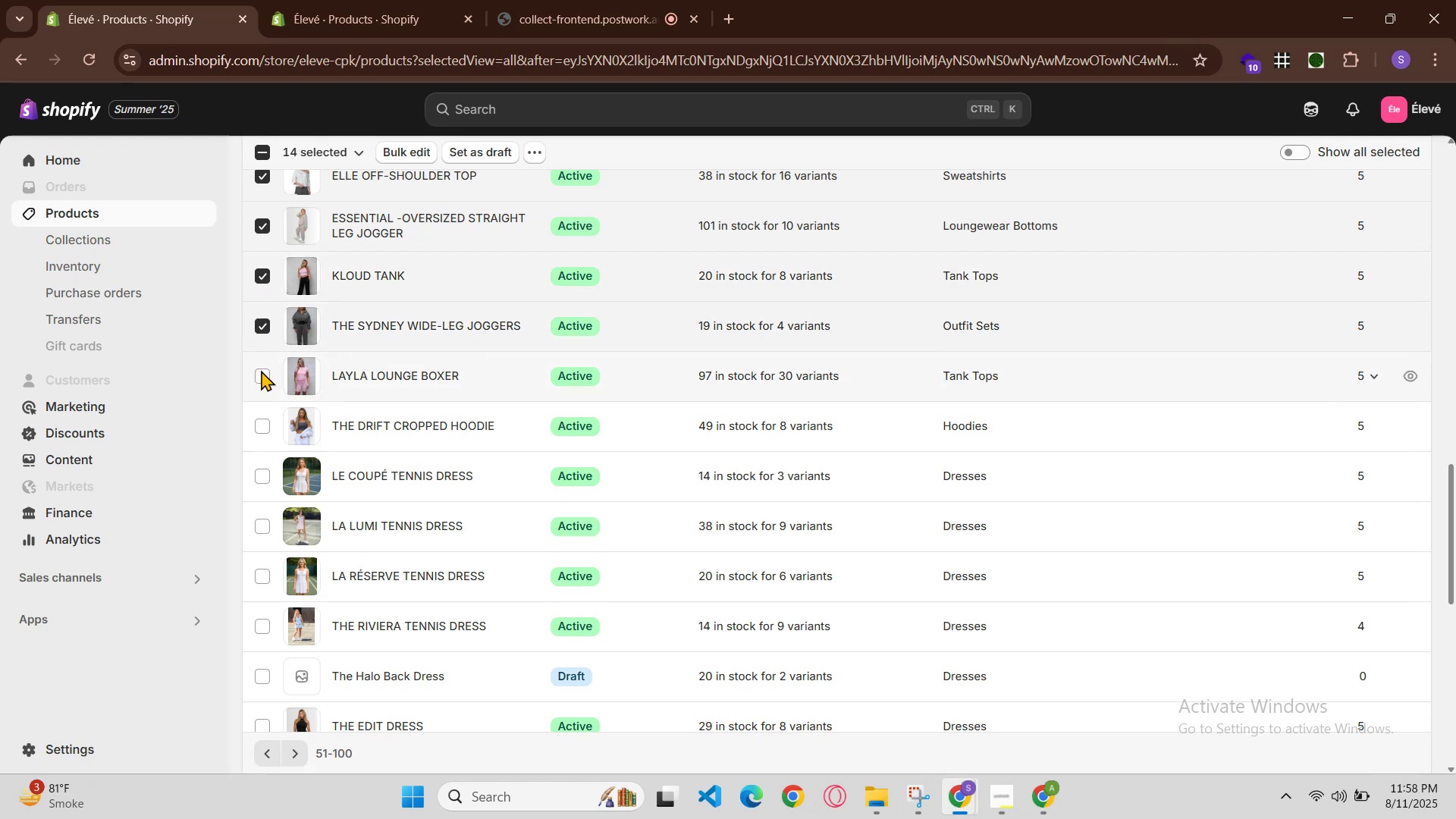 
left_click([262, 376])
 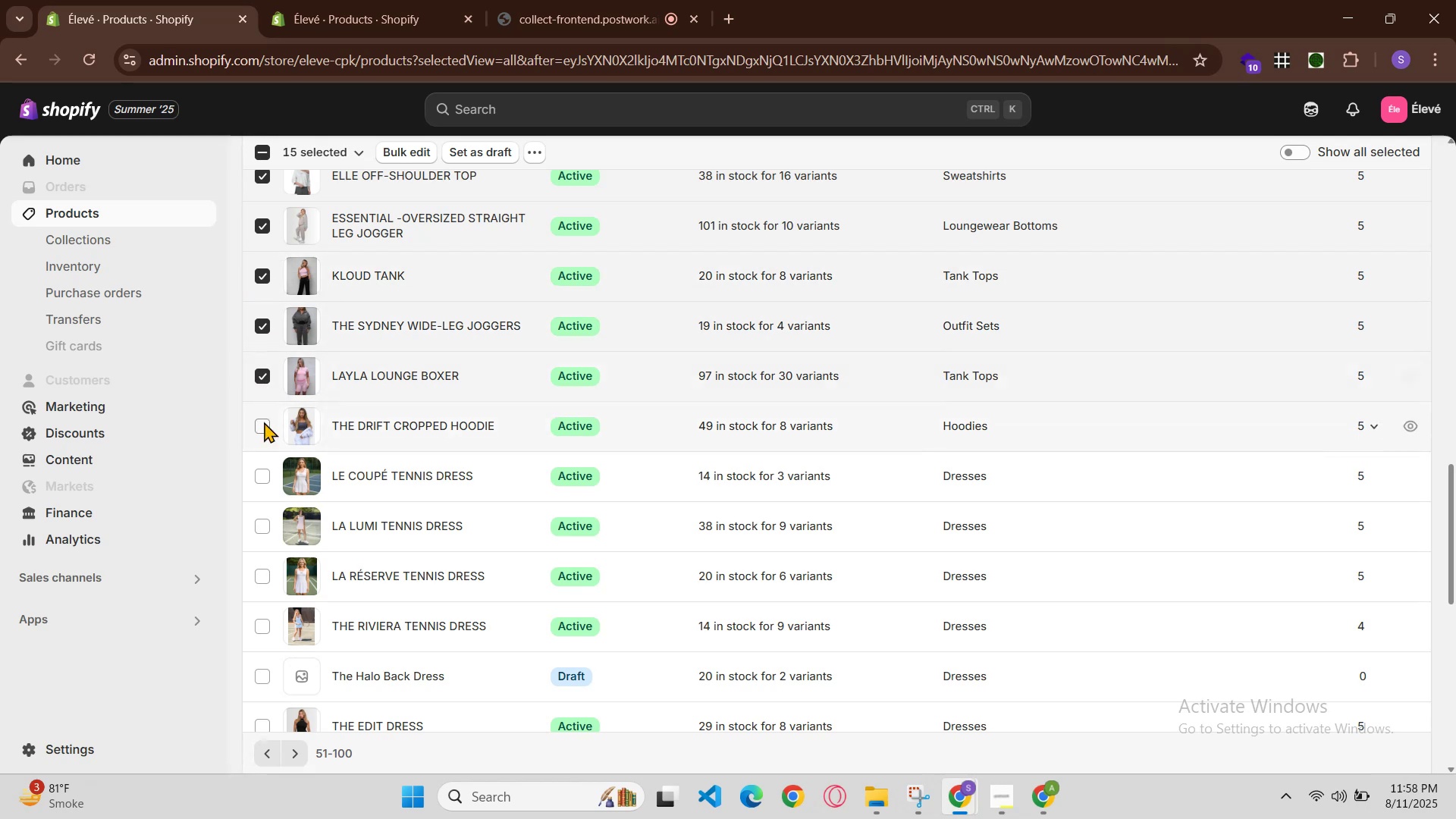 
left_click_drag(start_coordinate=[264, 422], to_coordinate=[263, 425])
 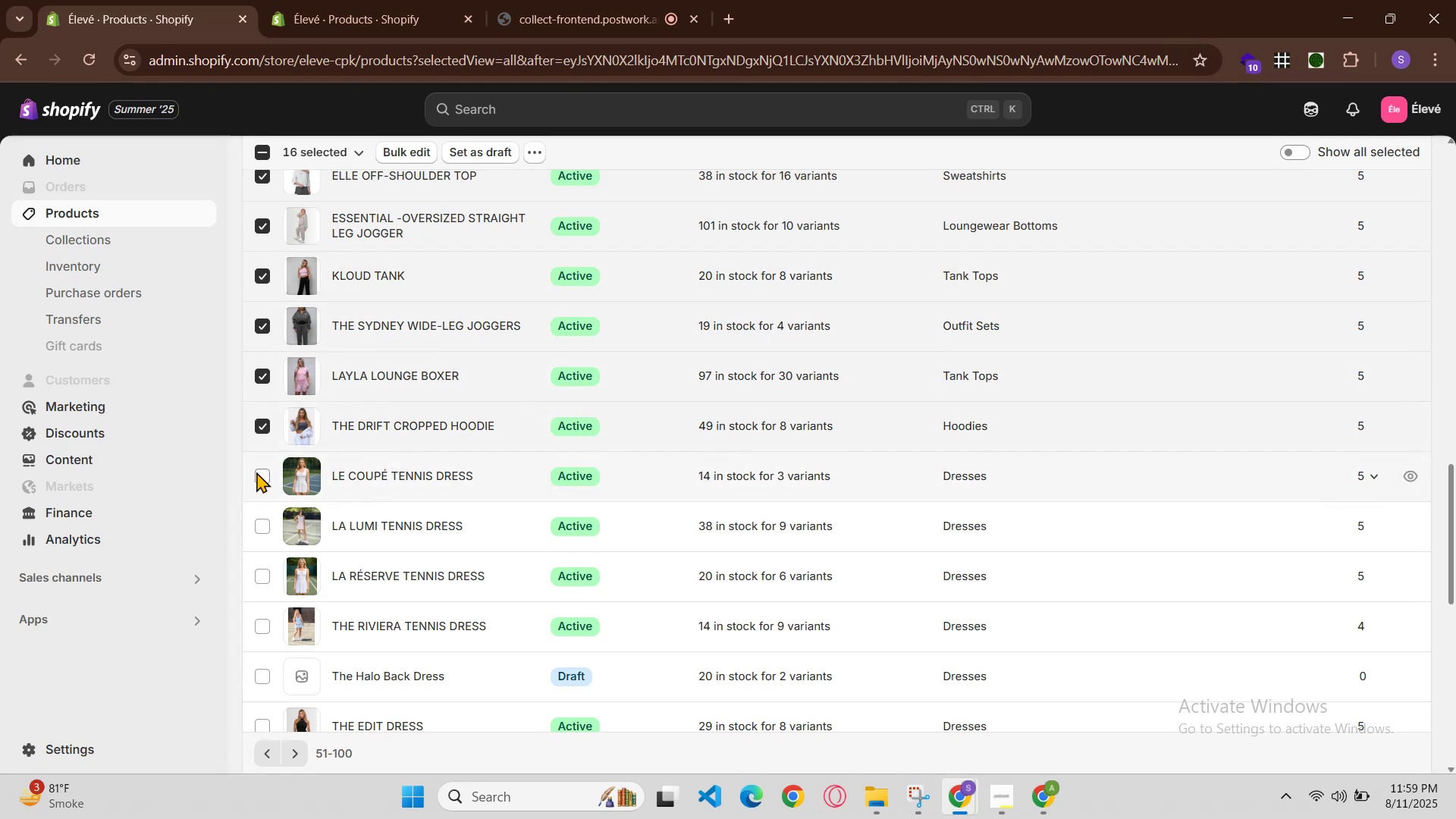 
left_click([256, 475])
 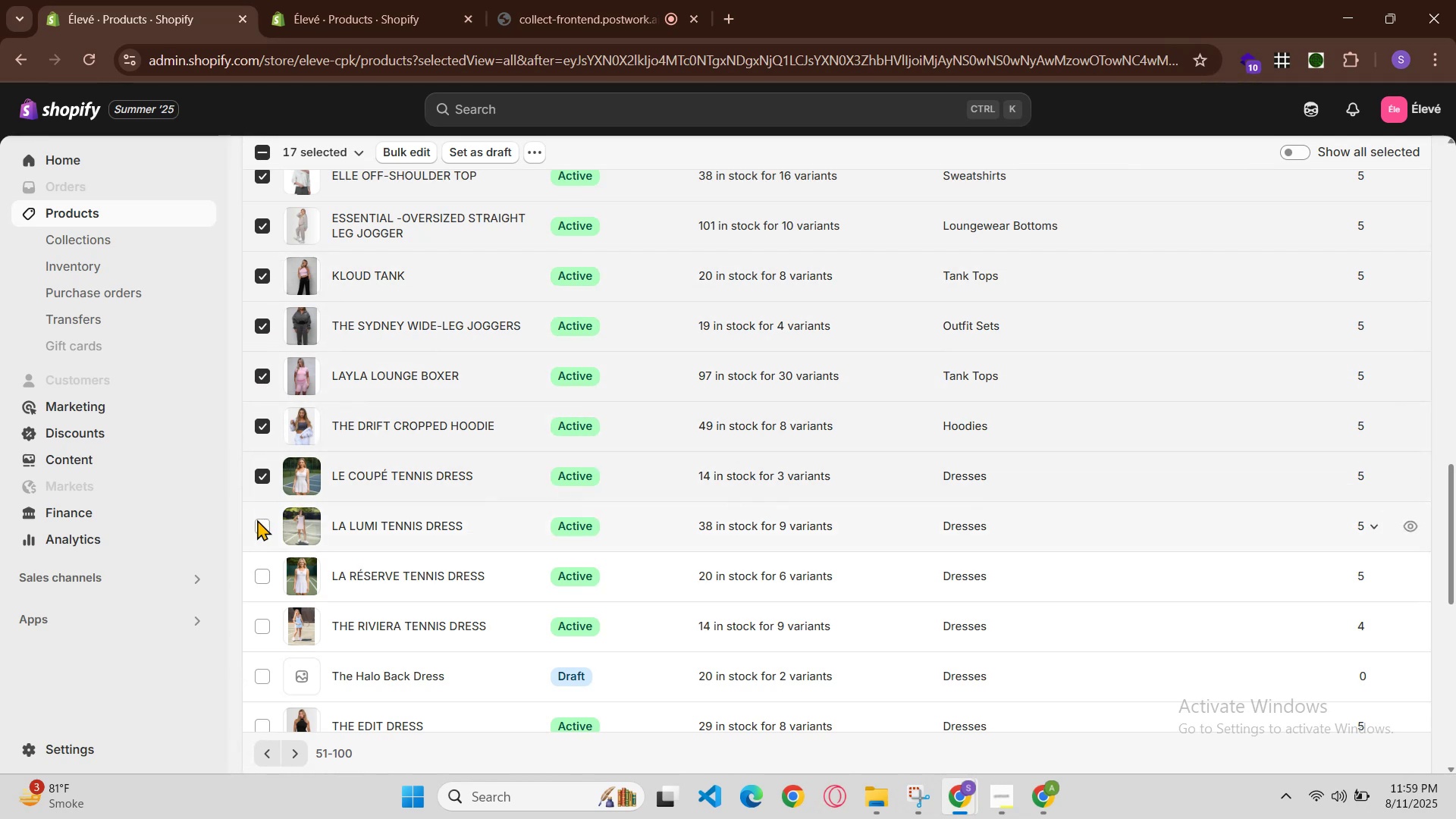 
left_click([257, 527])
 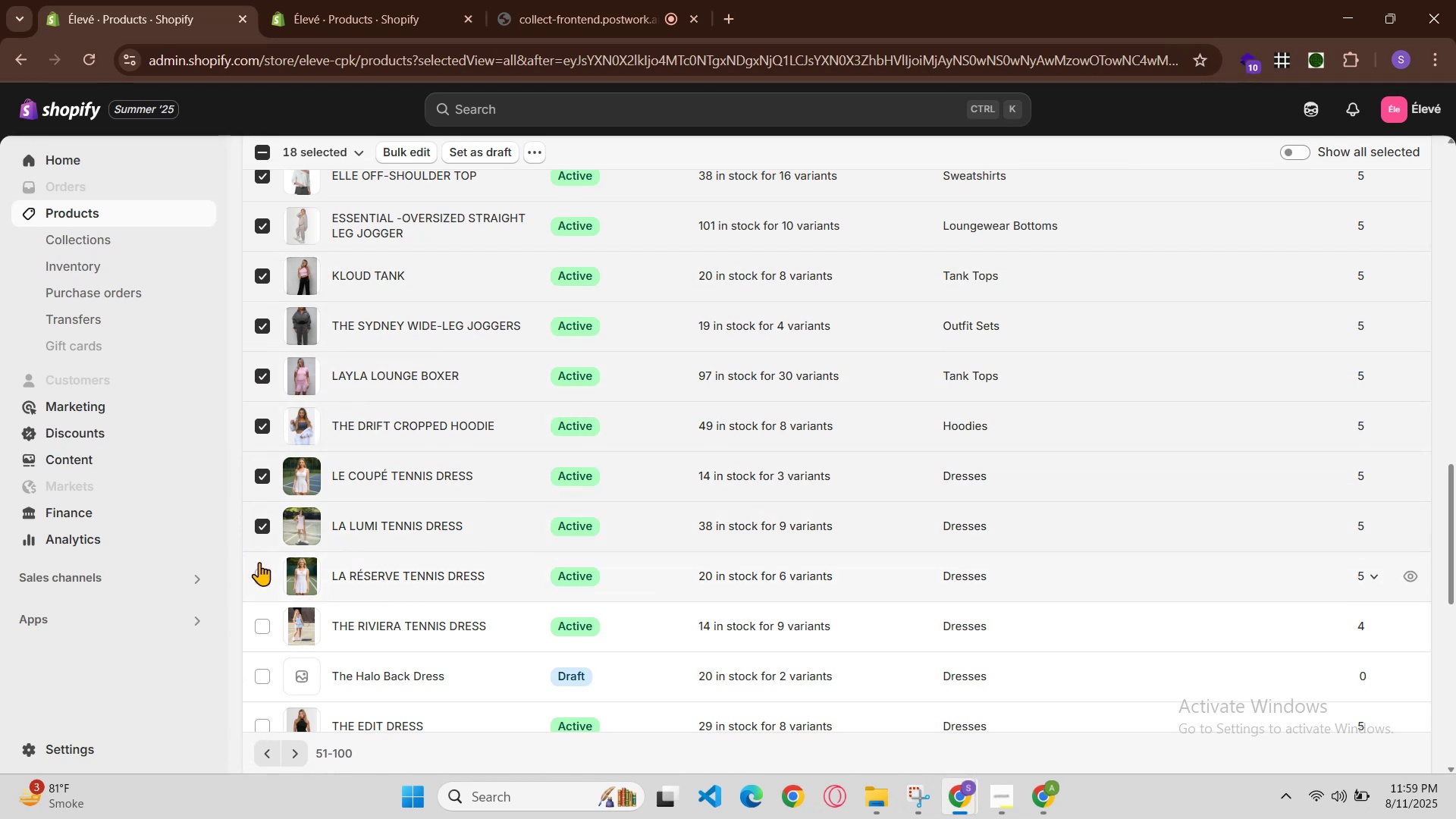 
left_click([259, 573])
 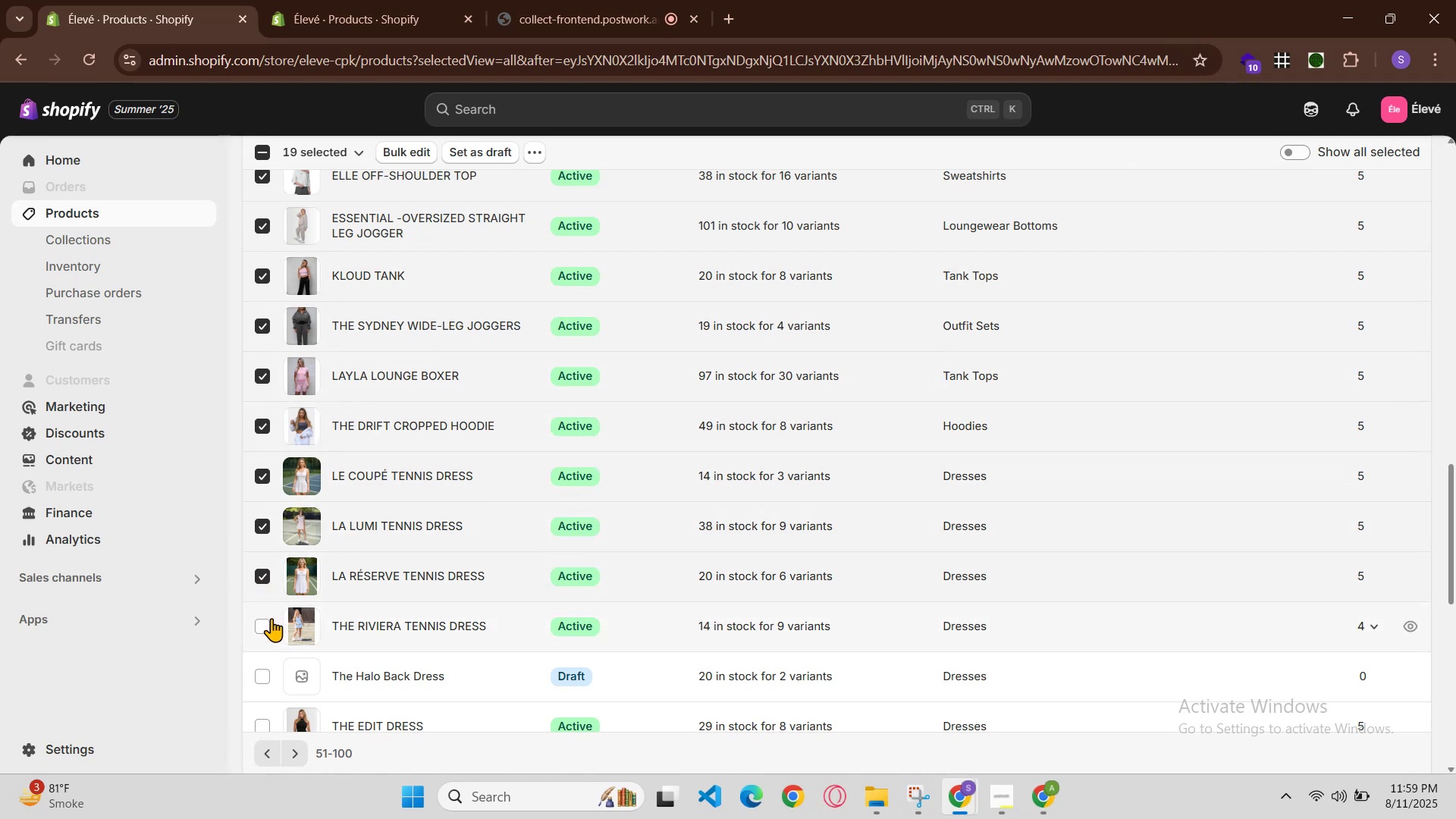 
left_click([263, 626])
 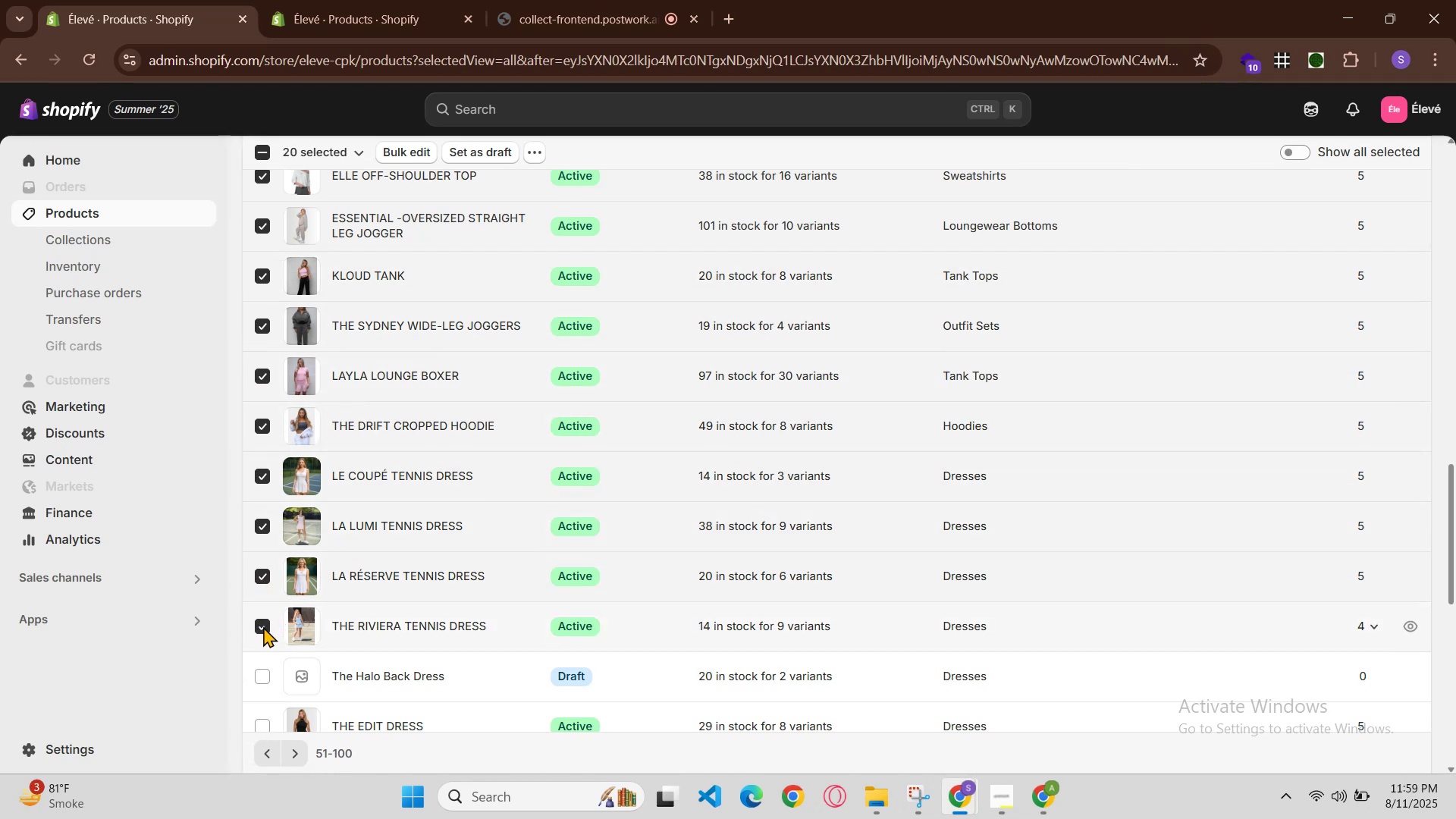 
scroll: coordinate [263, 626], scroll_direction: down, amount: 1.0
 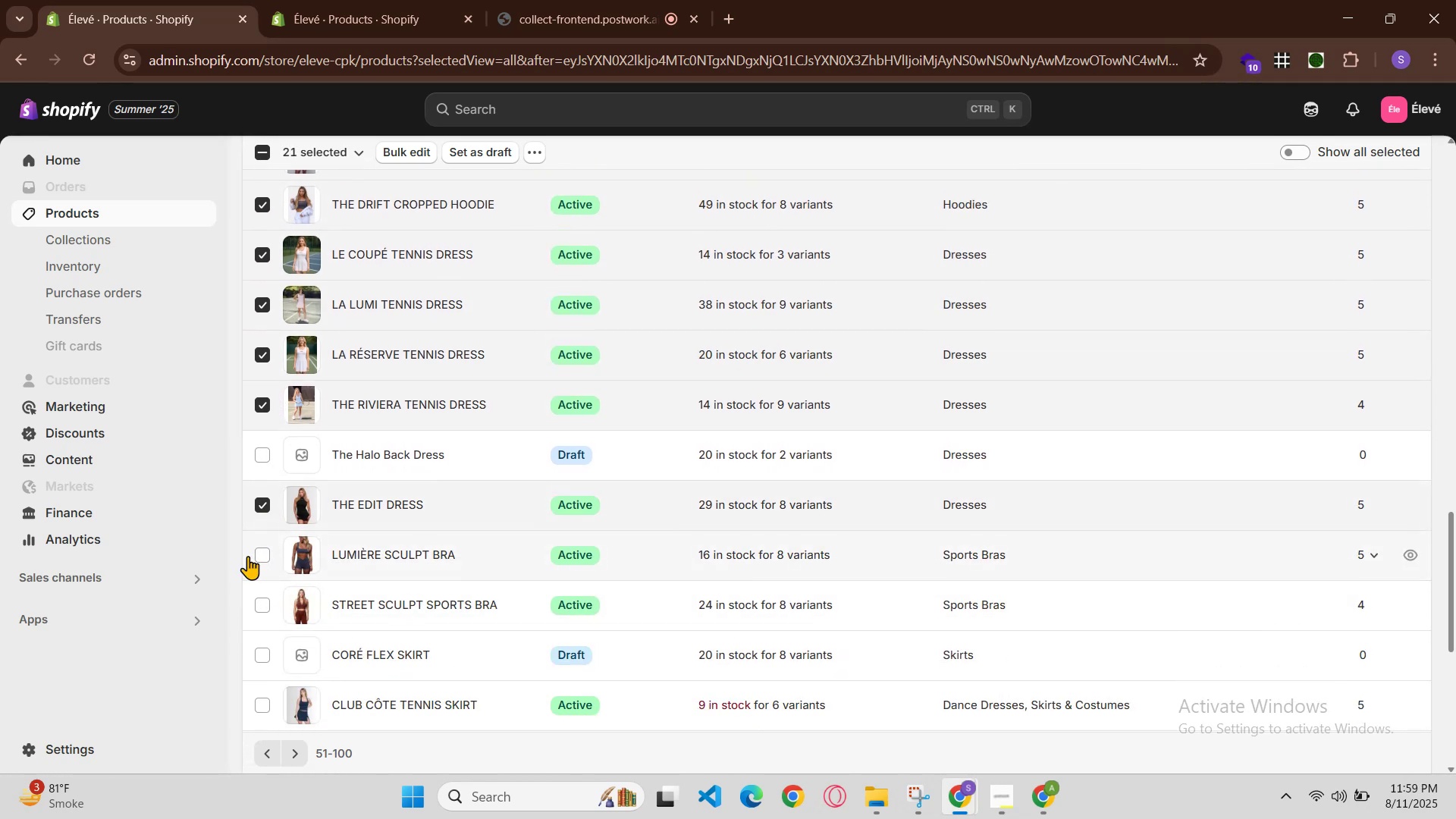 
left_click([262, 555])
 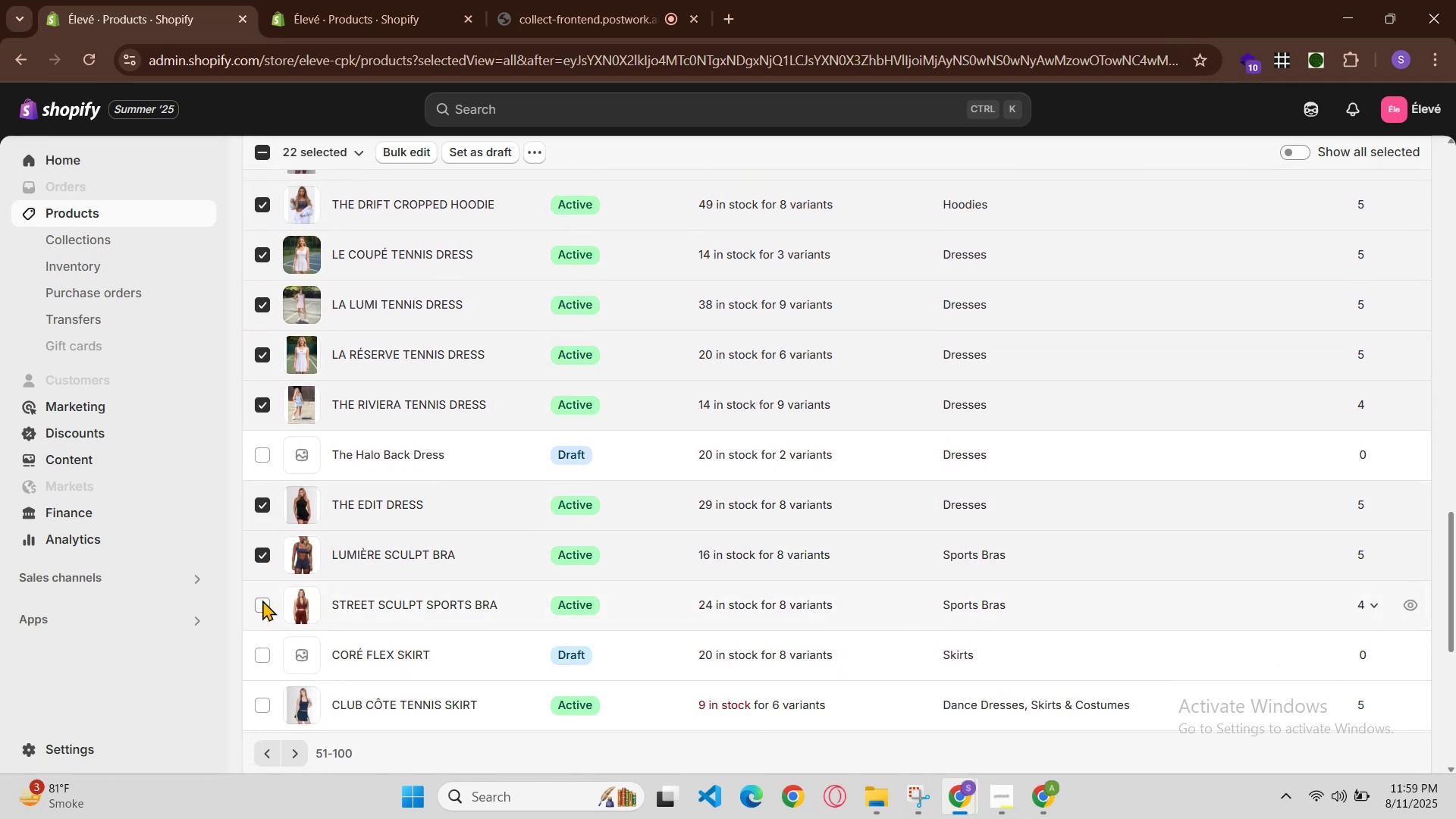 
left_click([262, 602])
 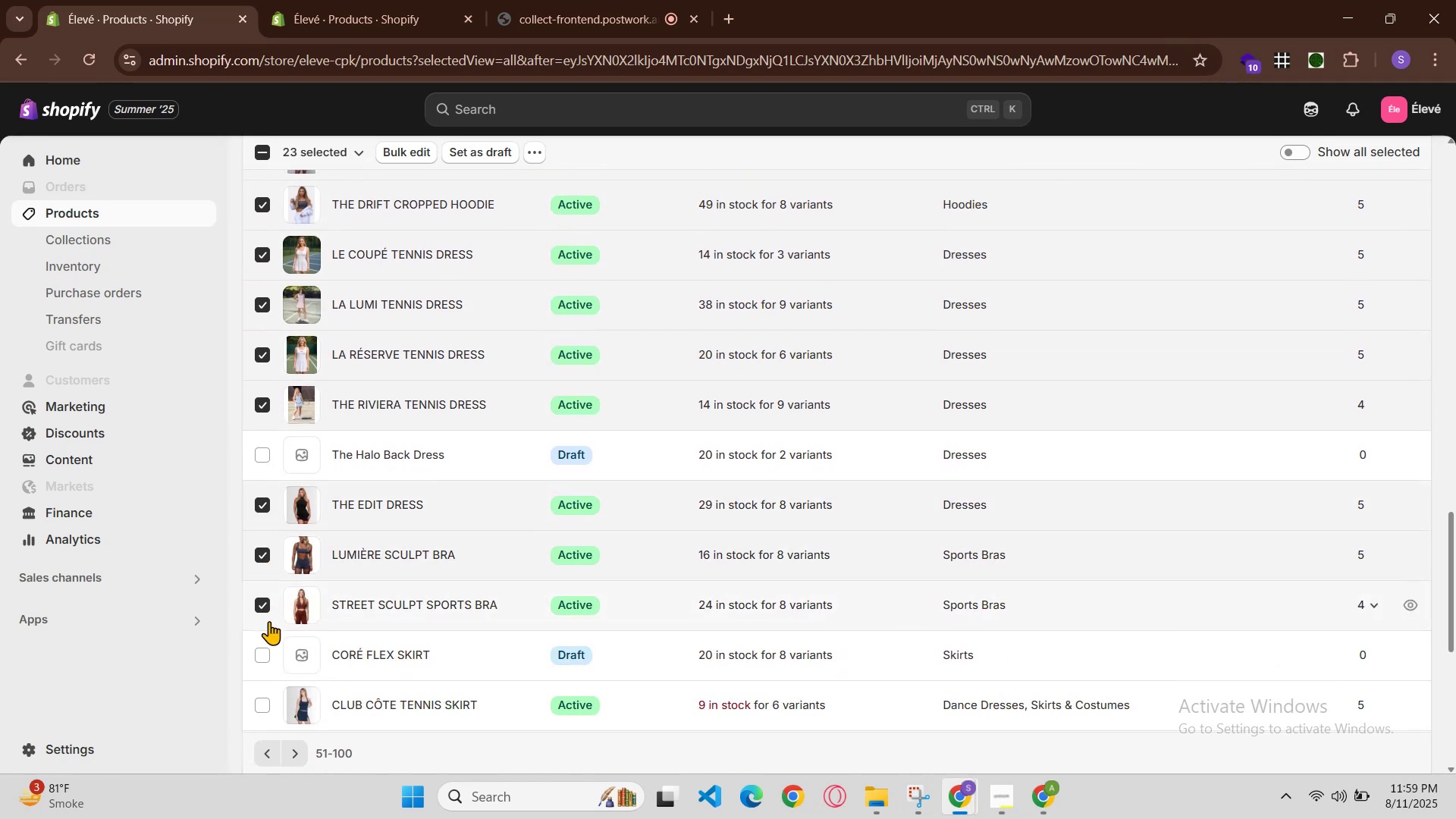 
scroll: coordinate [275, 625], scroll_direction: down, amount: 1.0
 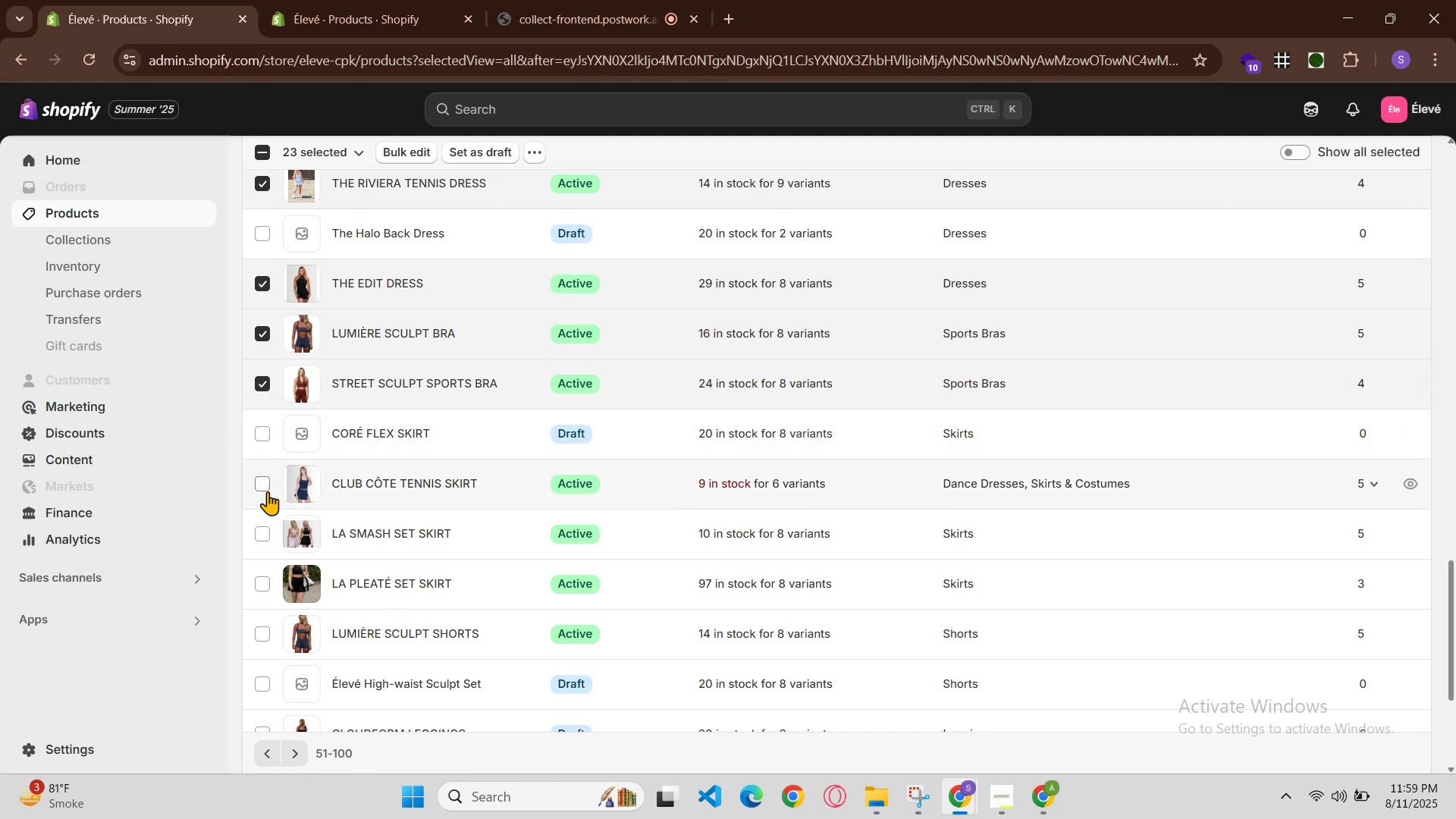 
left_click([264, 492])
 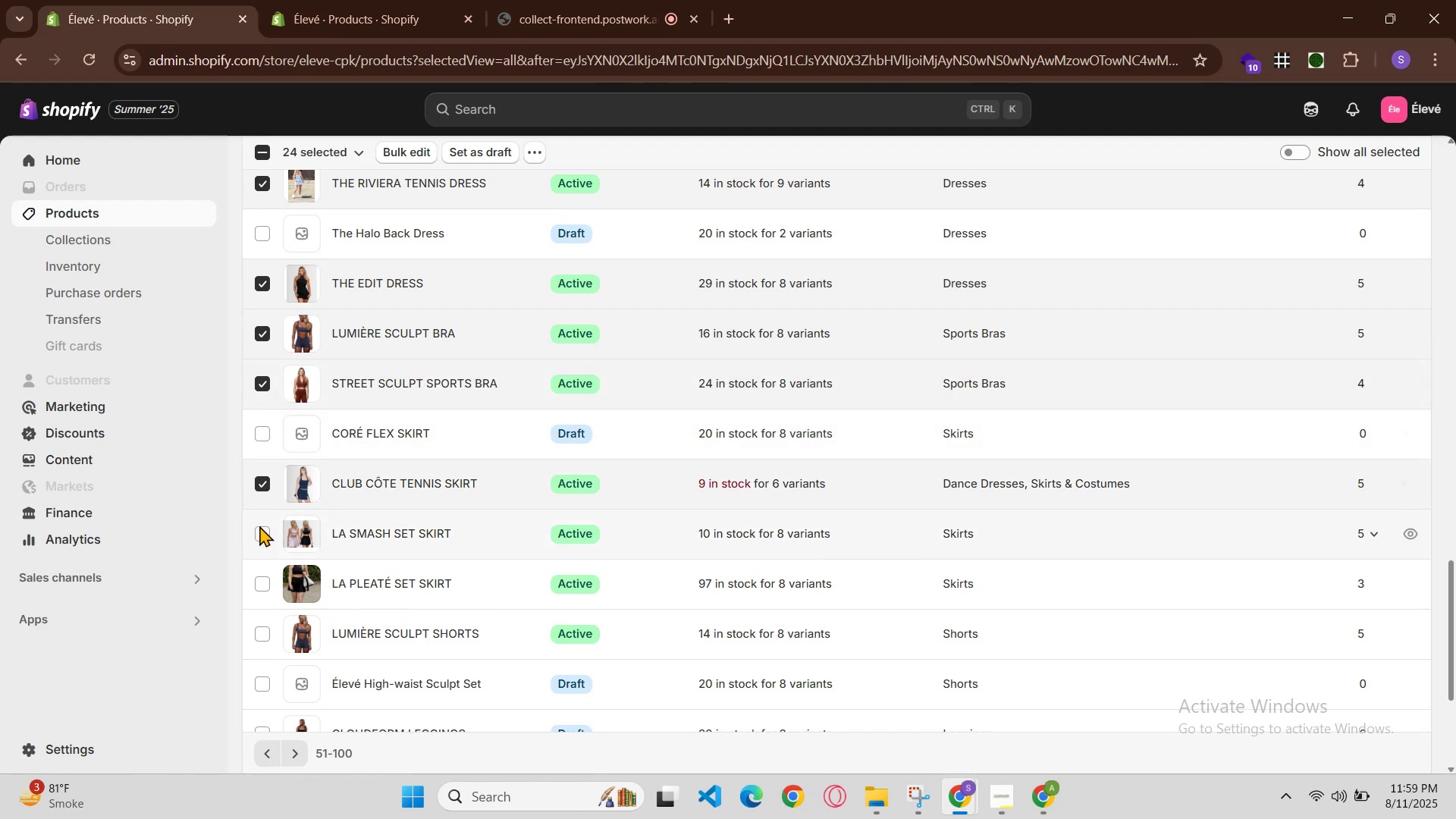 
left_click([259, 529])
 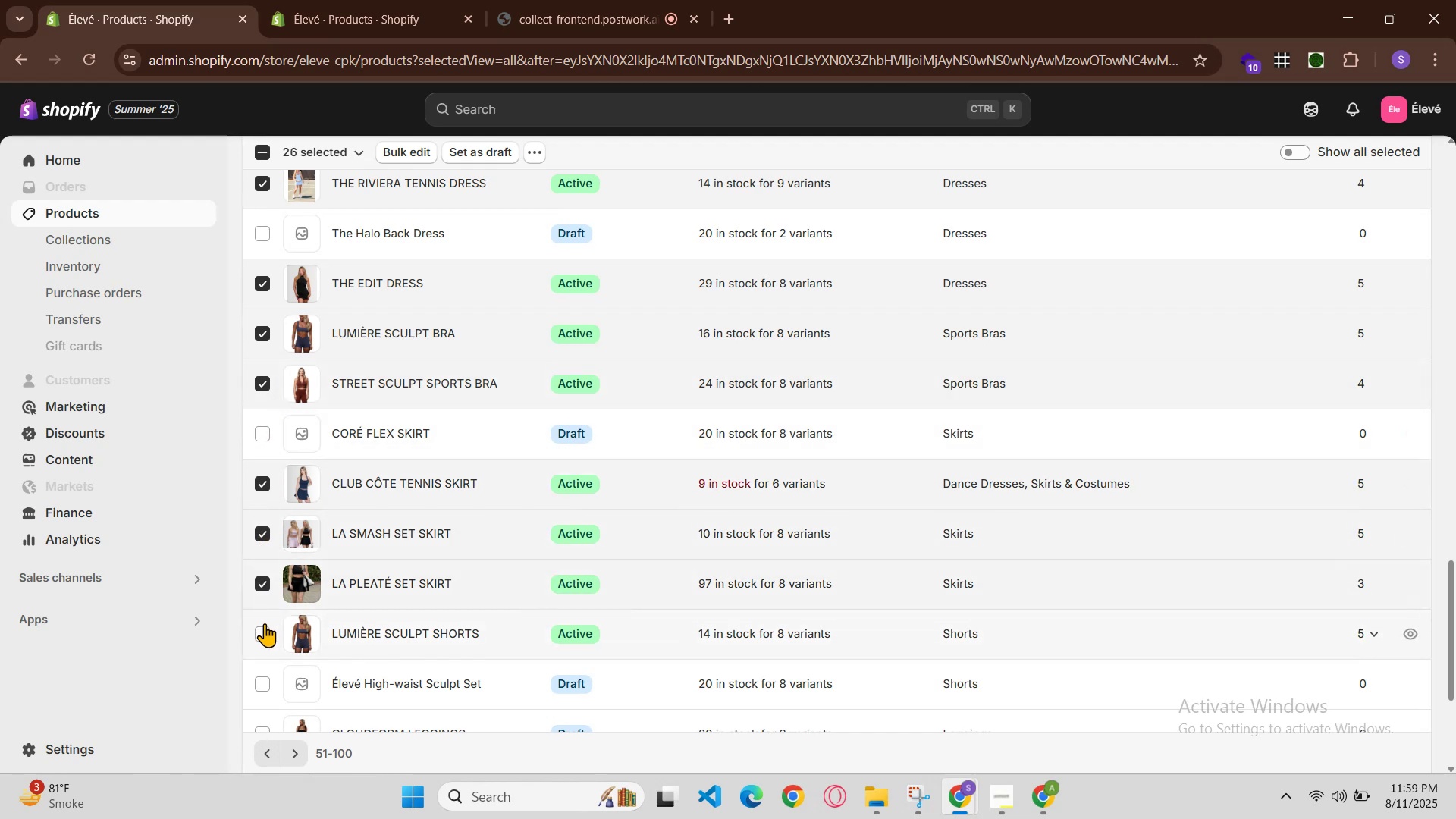 
scroll: coordinate [270, 649], scroll_direction: down, amount: 1.0
 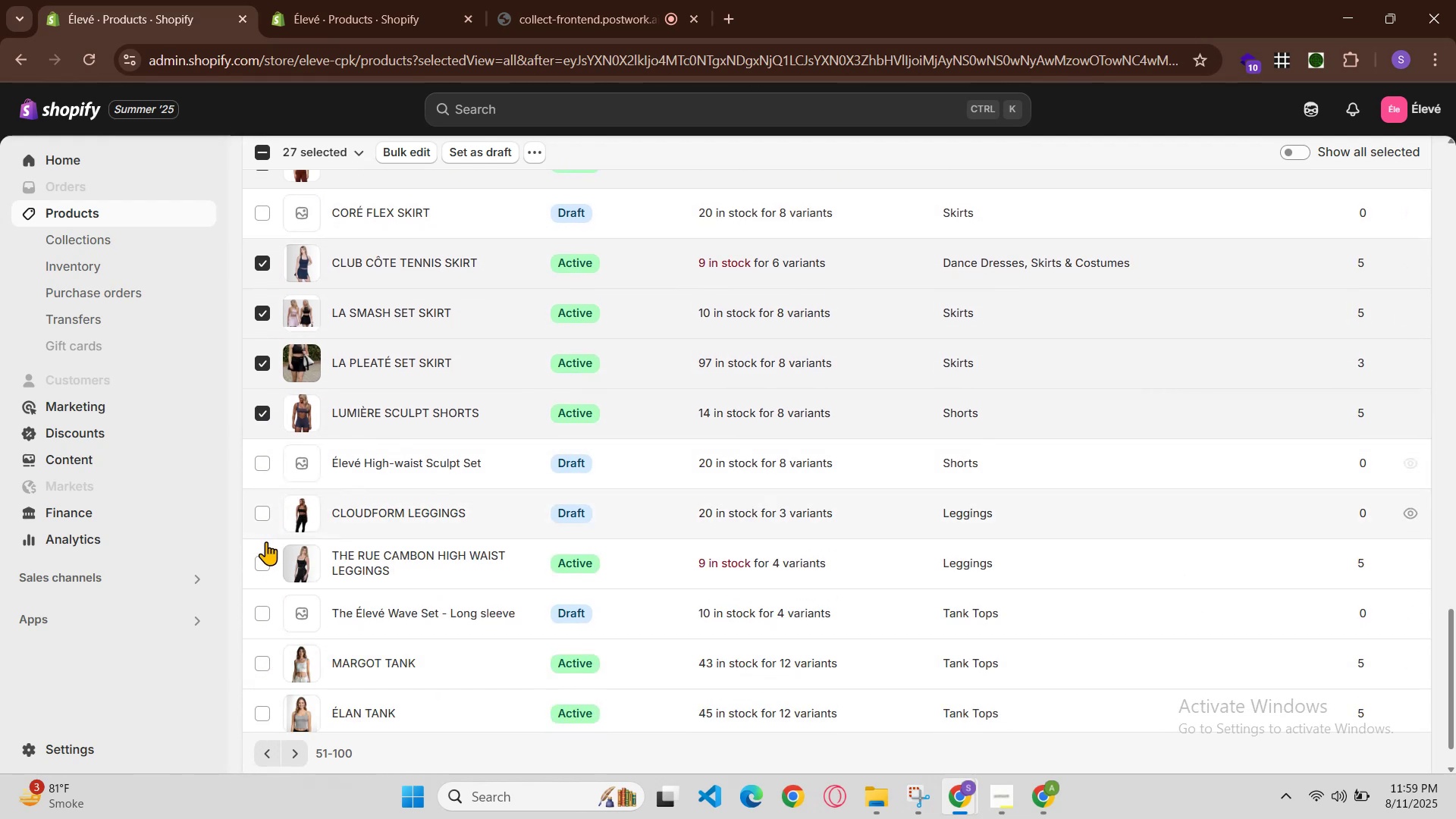 
double_click([264, 558])
 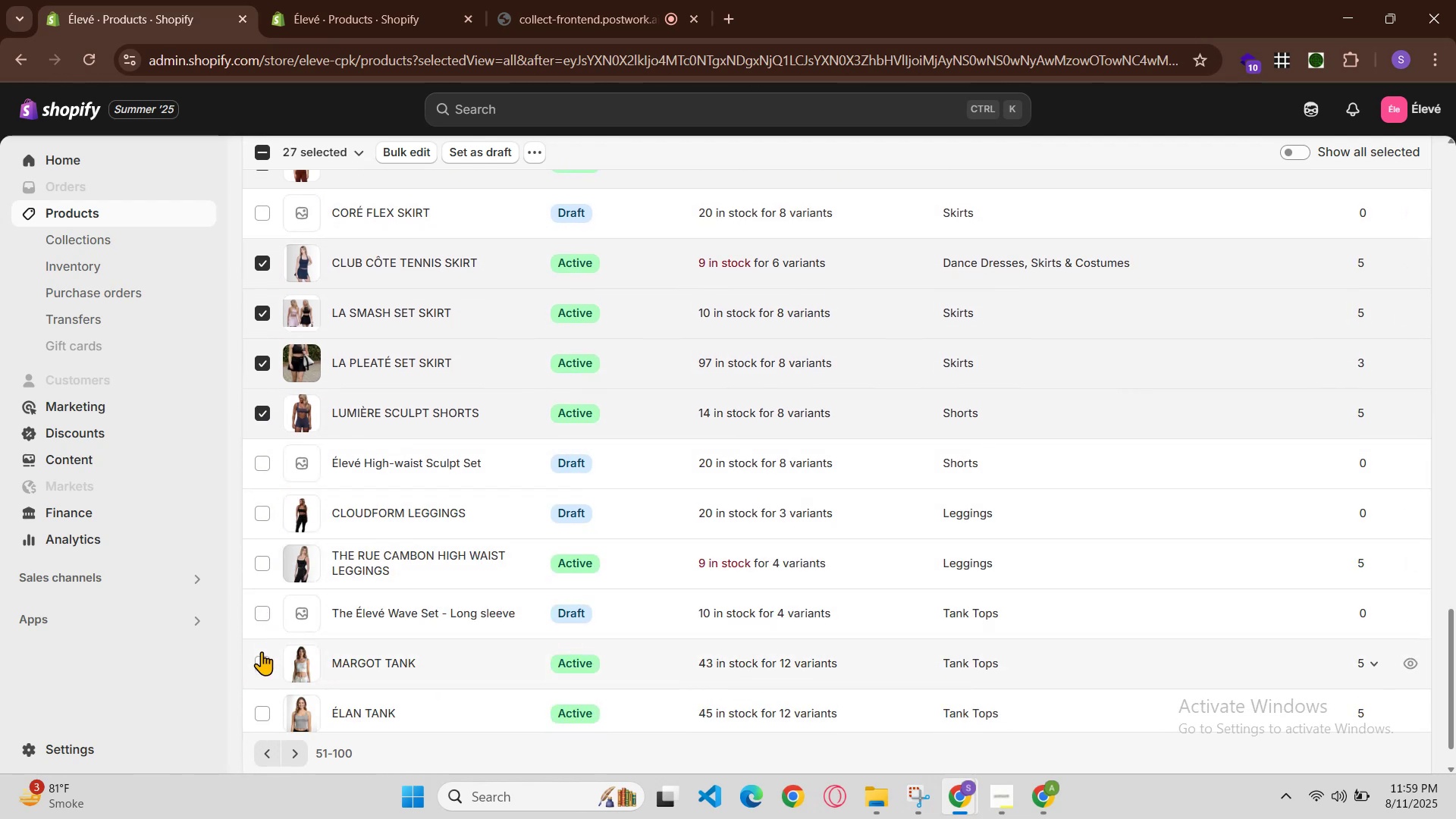 
left_click([262, 661])
 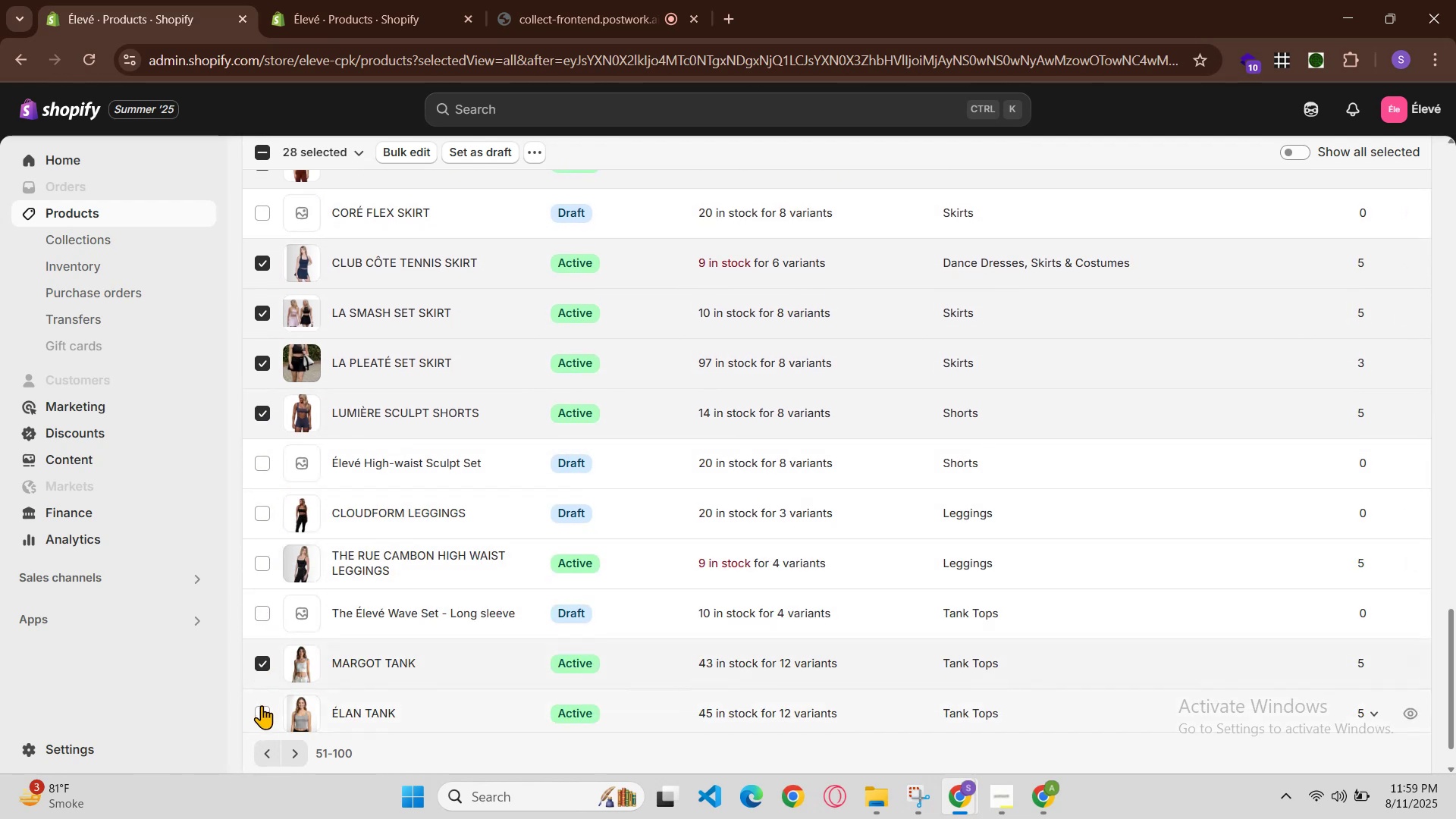 
left_click([262, 708])
 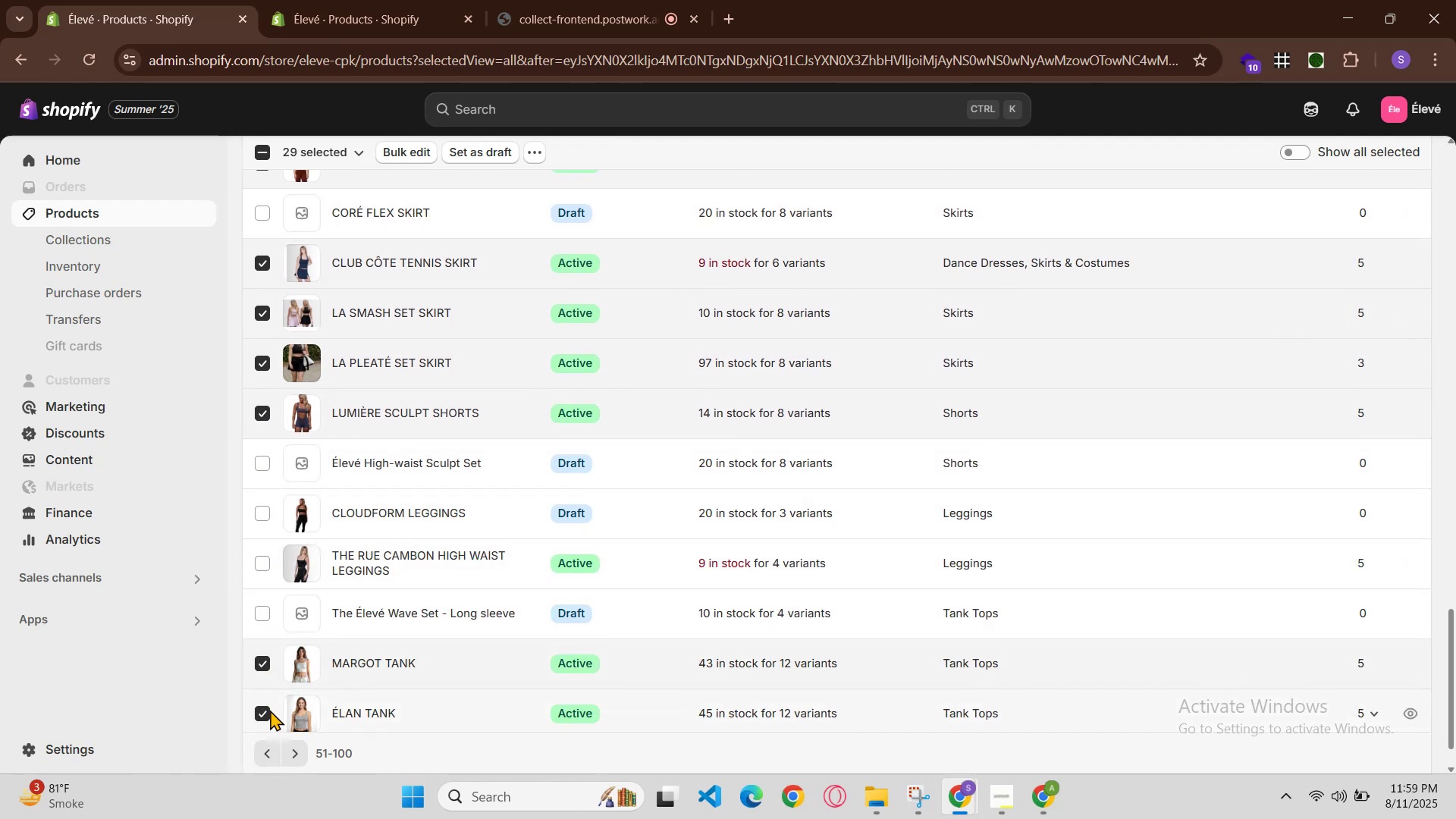 
scroll: coordinate [288, 695], scroll_direction: down, amount: 2.0
 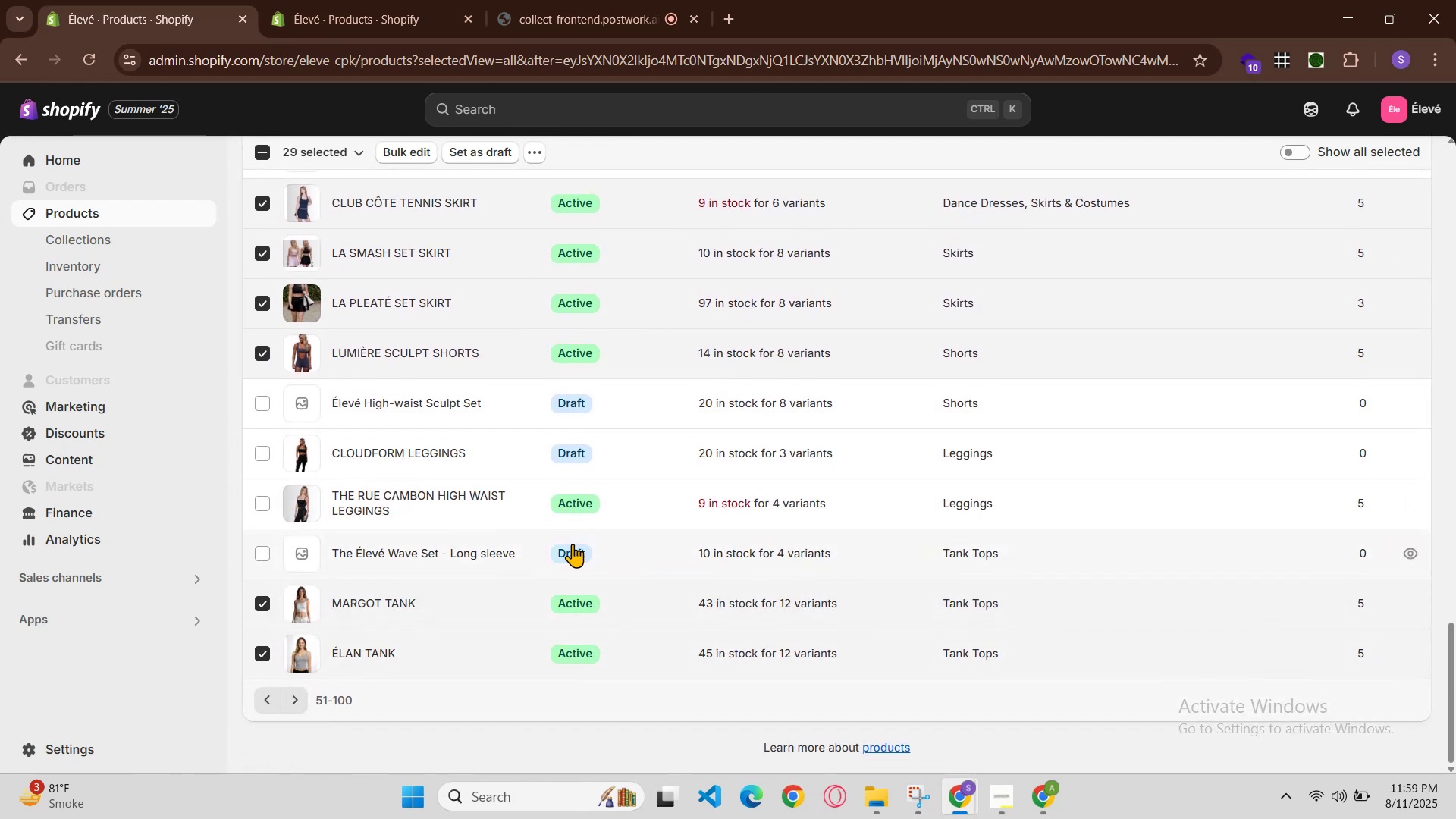 
key(Control+A)
 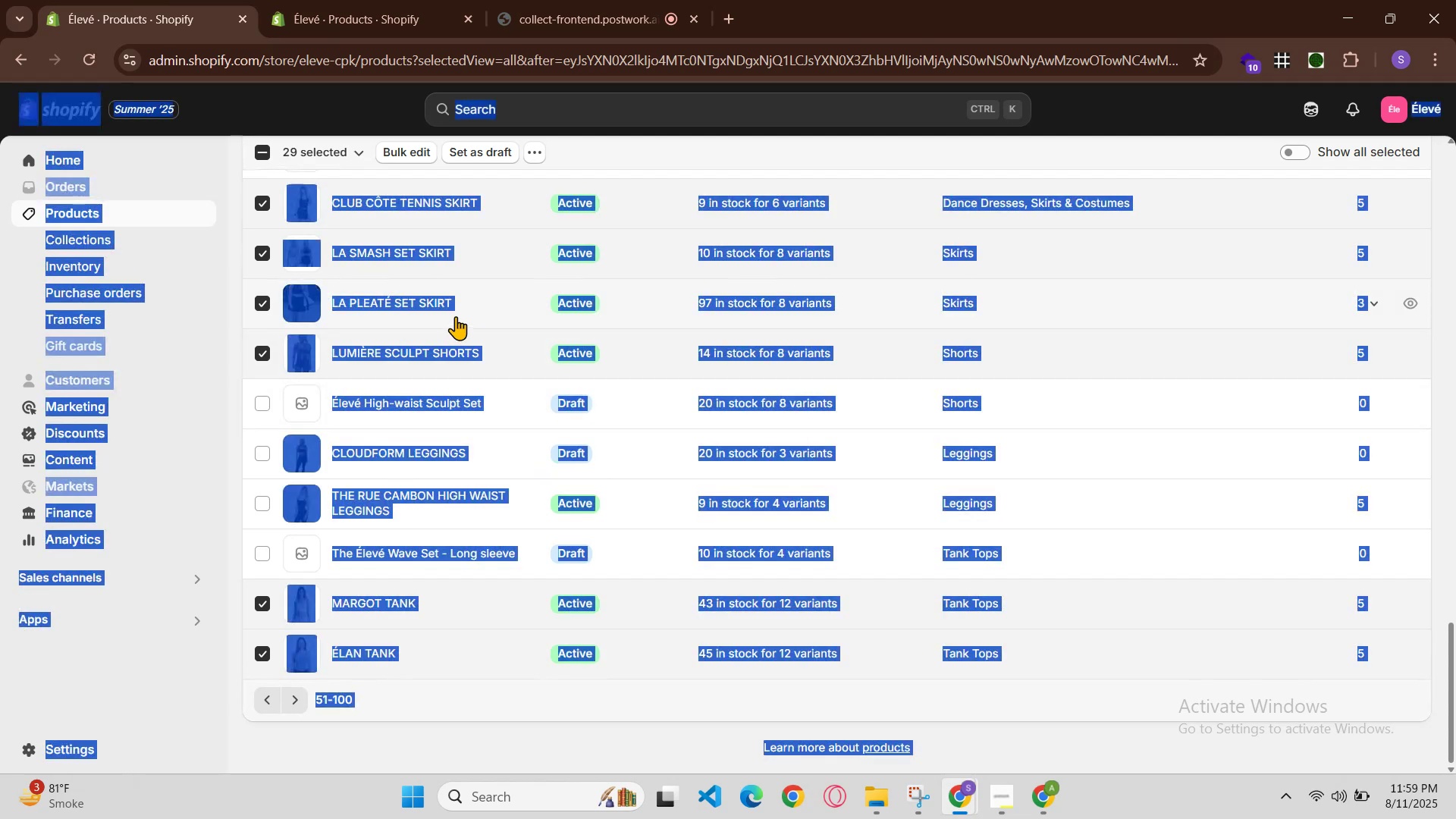 
key(Control+A)
 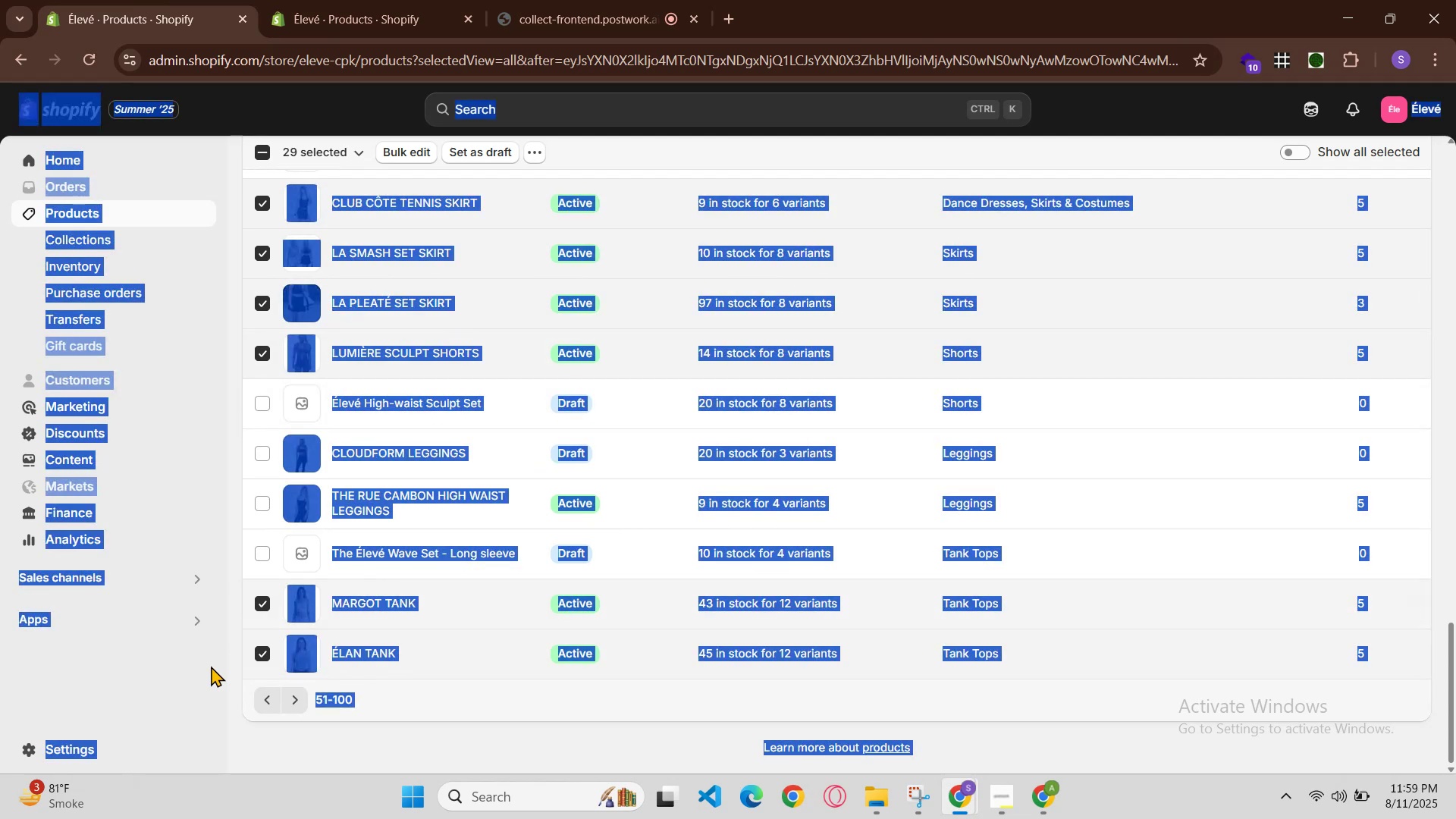 
double_click([127, 697])
 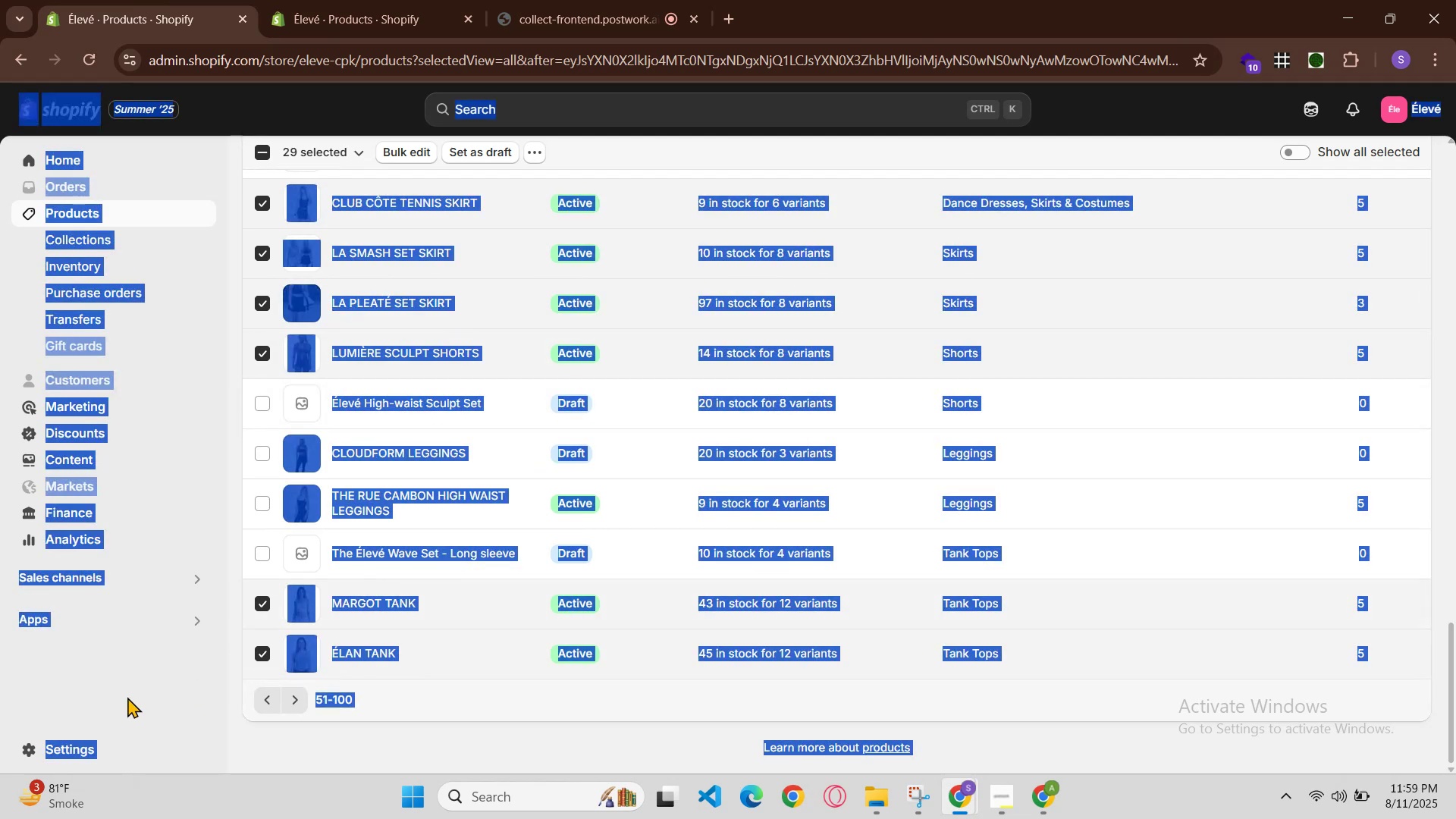 
triple_click([127, 697])
 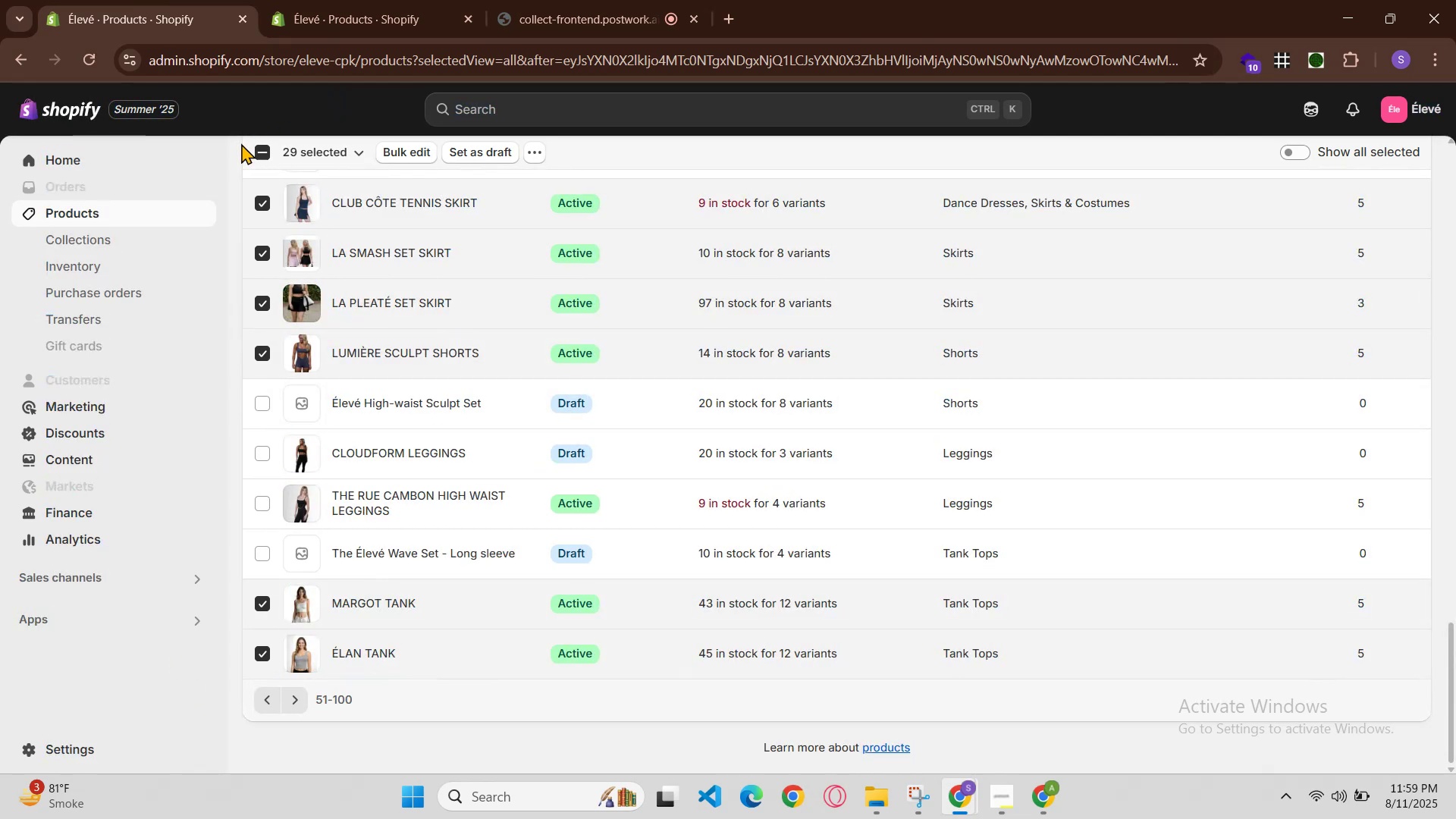 
left_click([261, 142])
 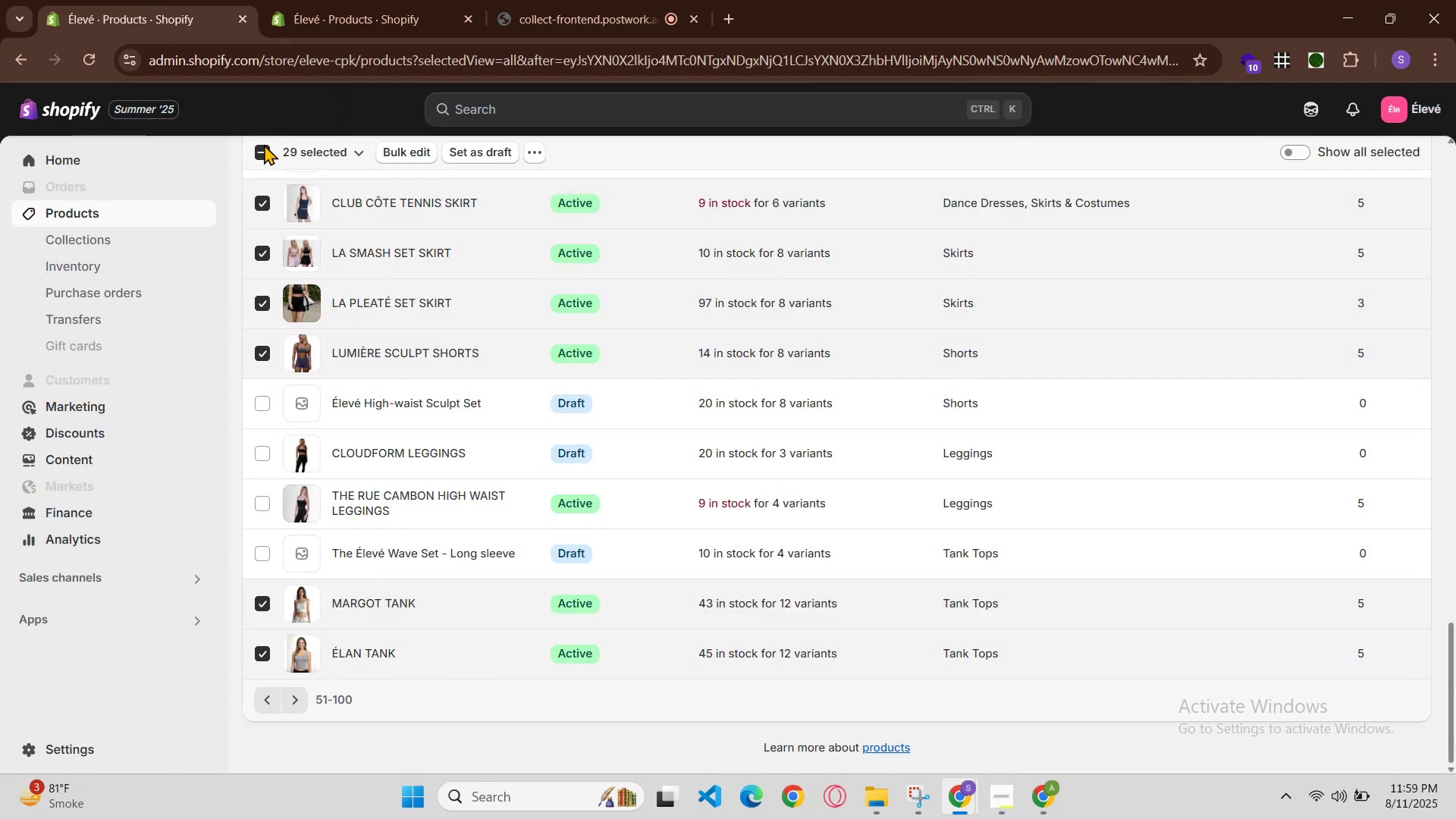 
left_click([264, 144])
 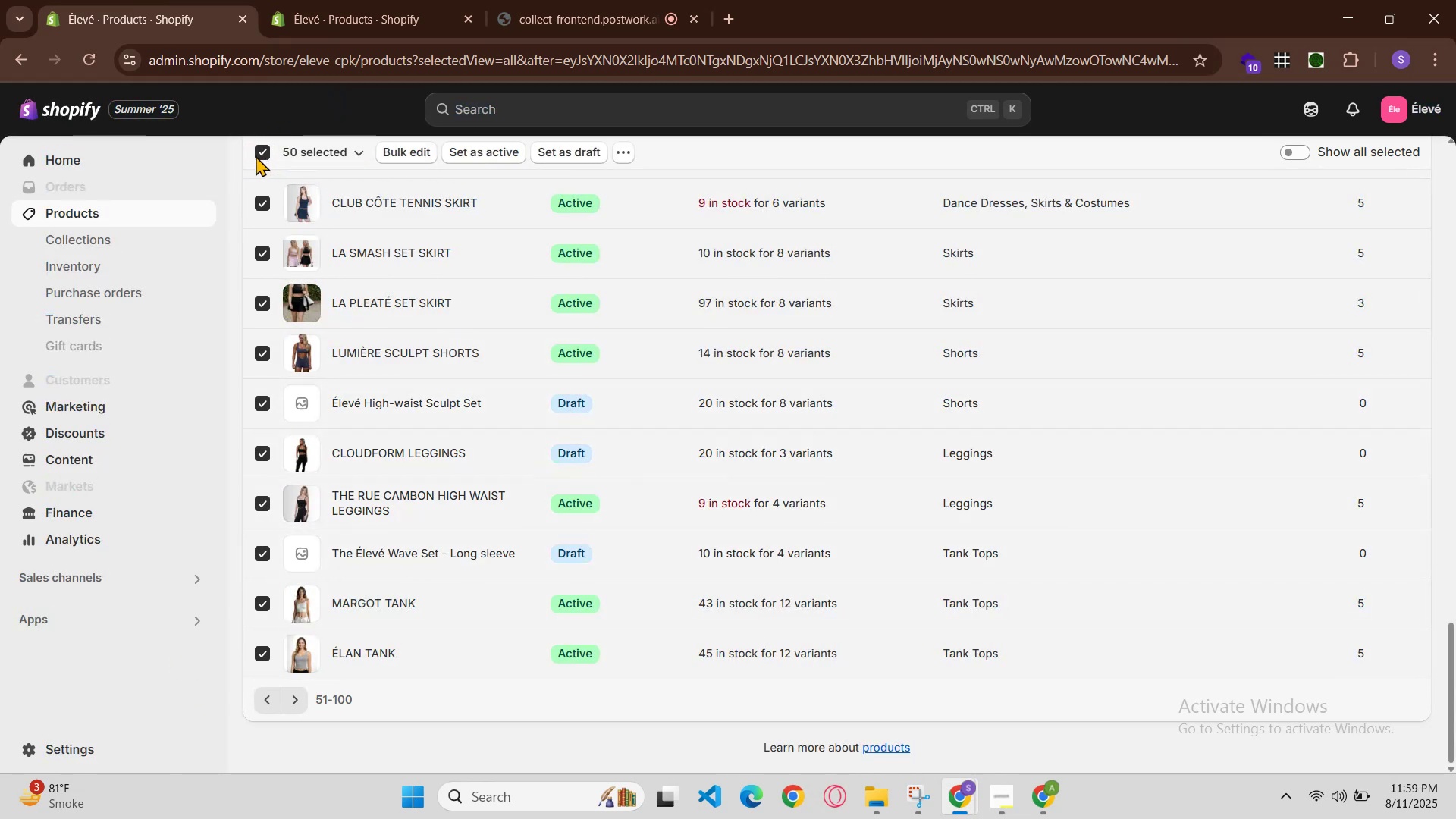 
left_click([254, 155])
 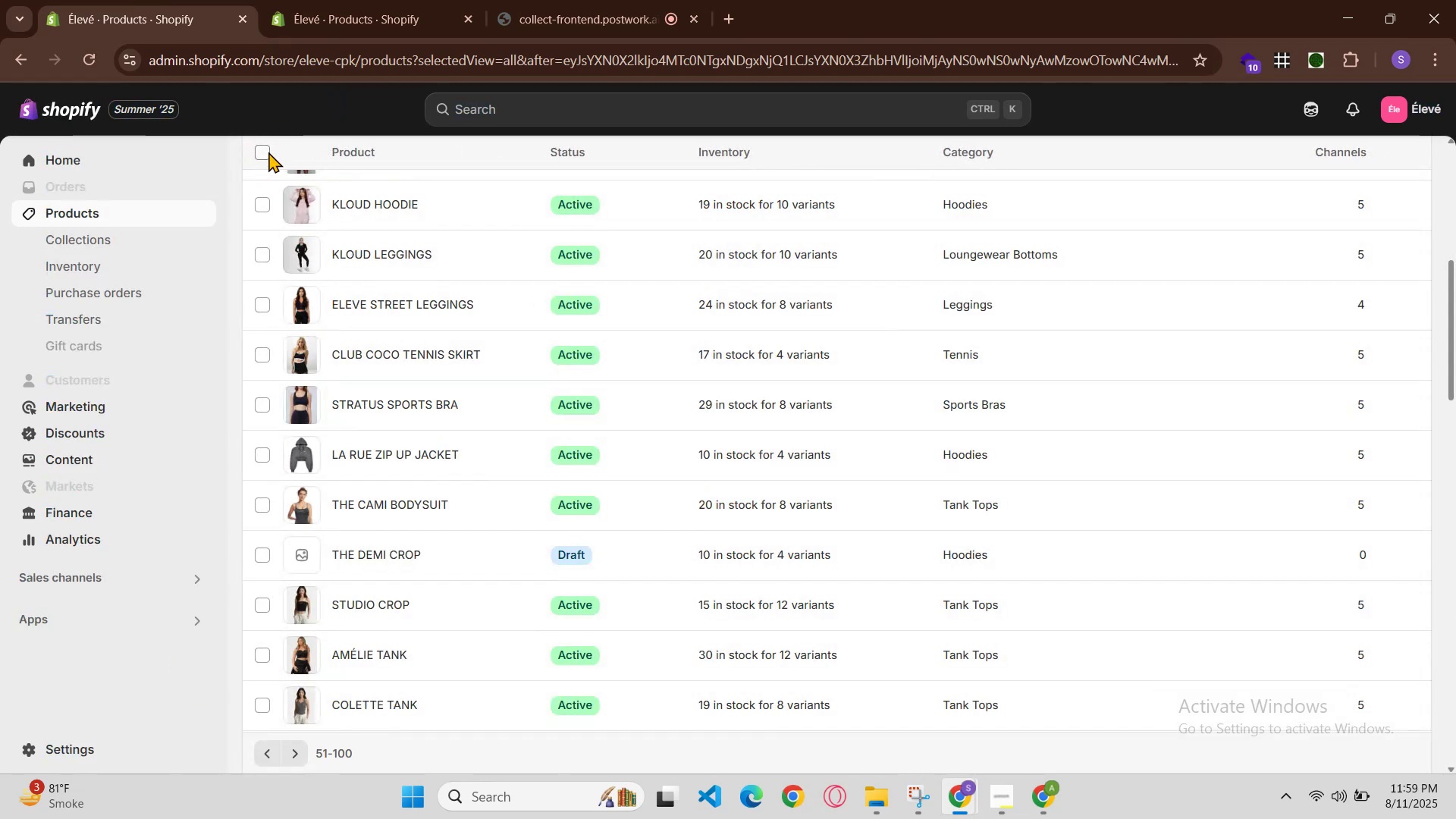 
scroll: coordinate [362, 289], scroll_direction: up, amount: 6.0
 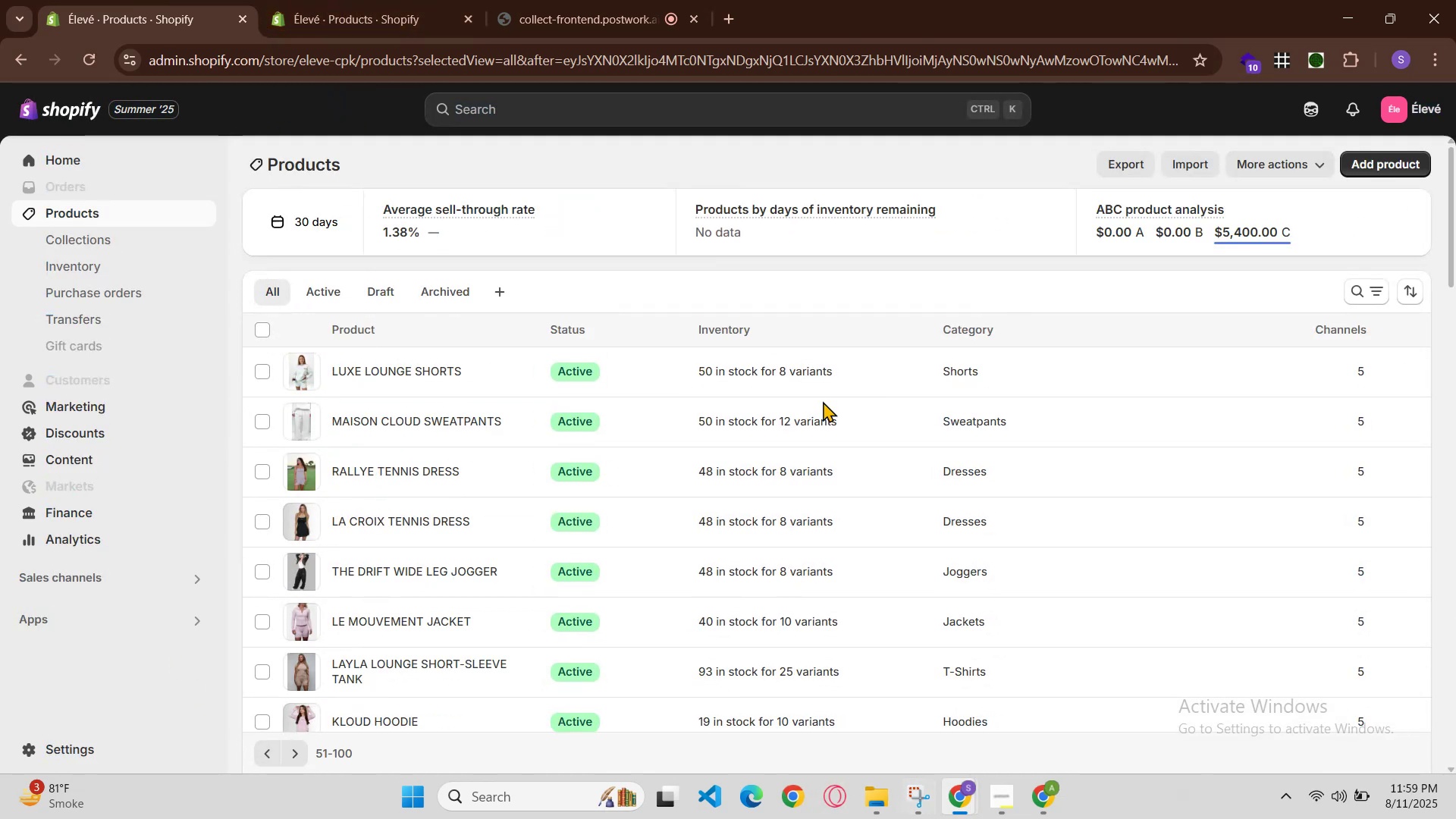 
double_click([631, 0])
 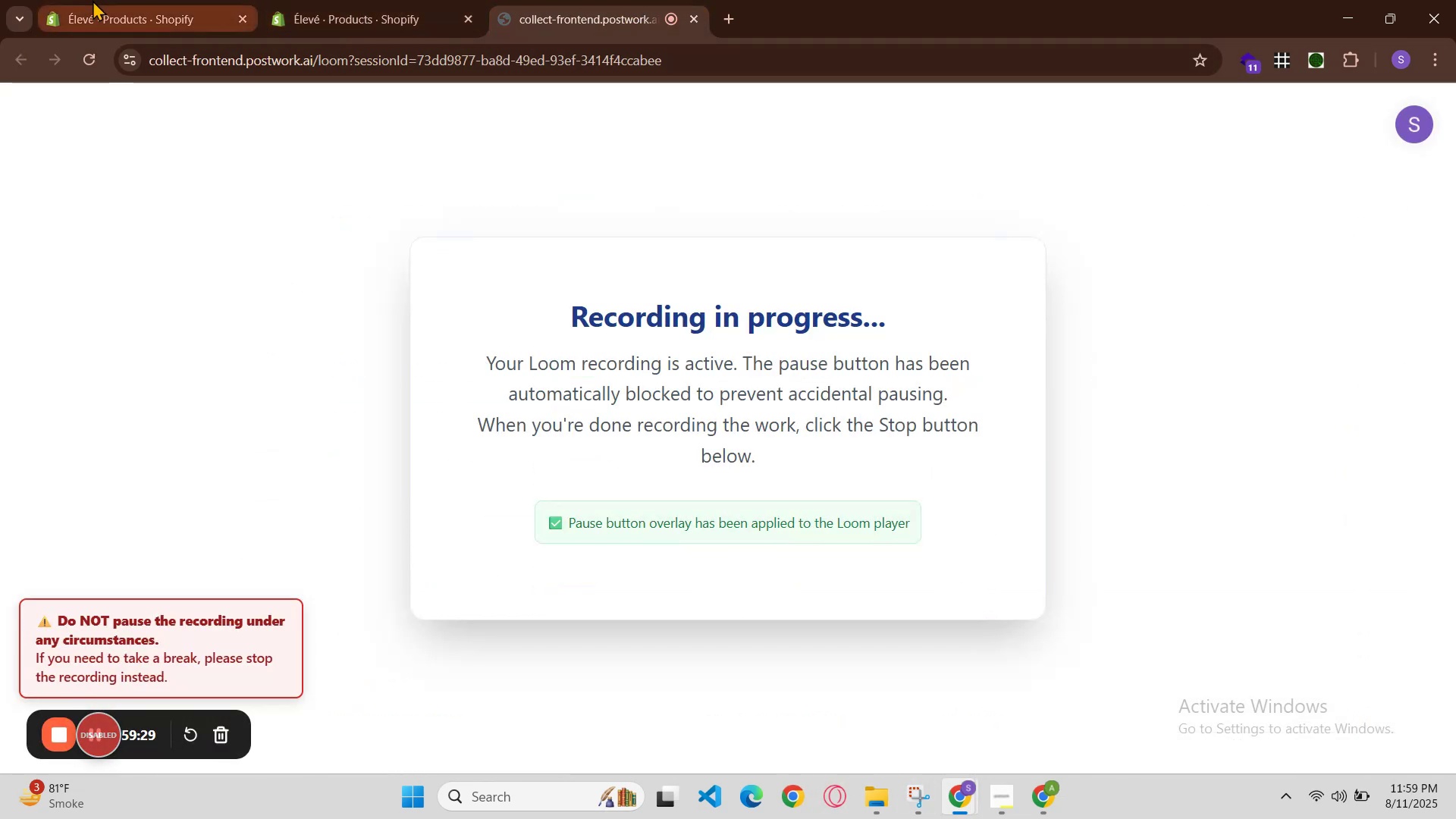 
left_click([72, 0])
 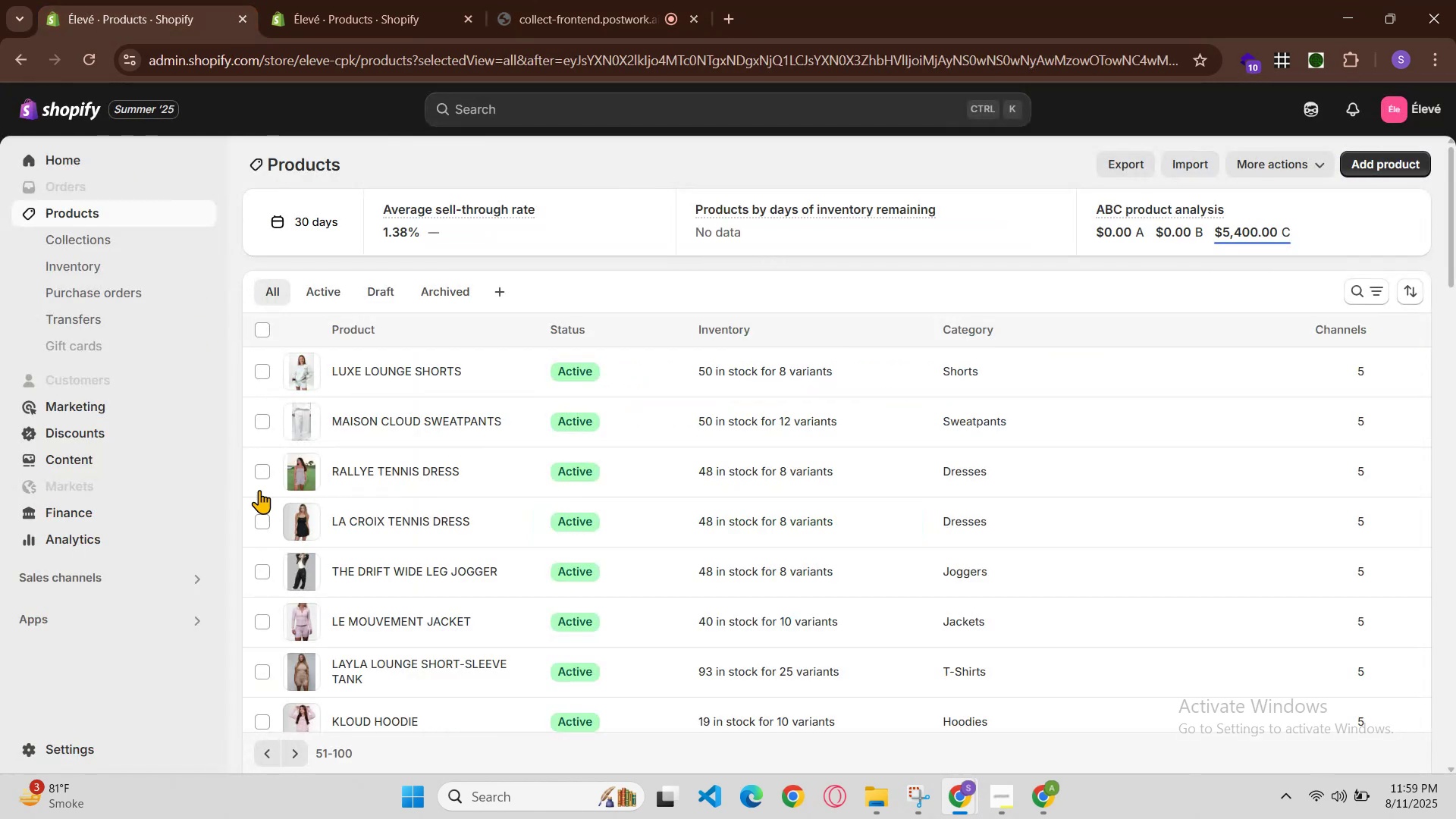 
scroll: coordinate [481, 515], scroll_direction: down, amount: 14.0
 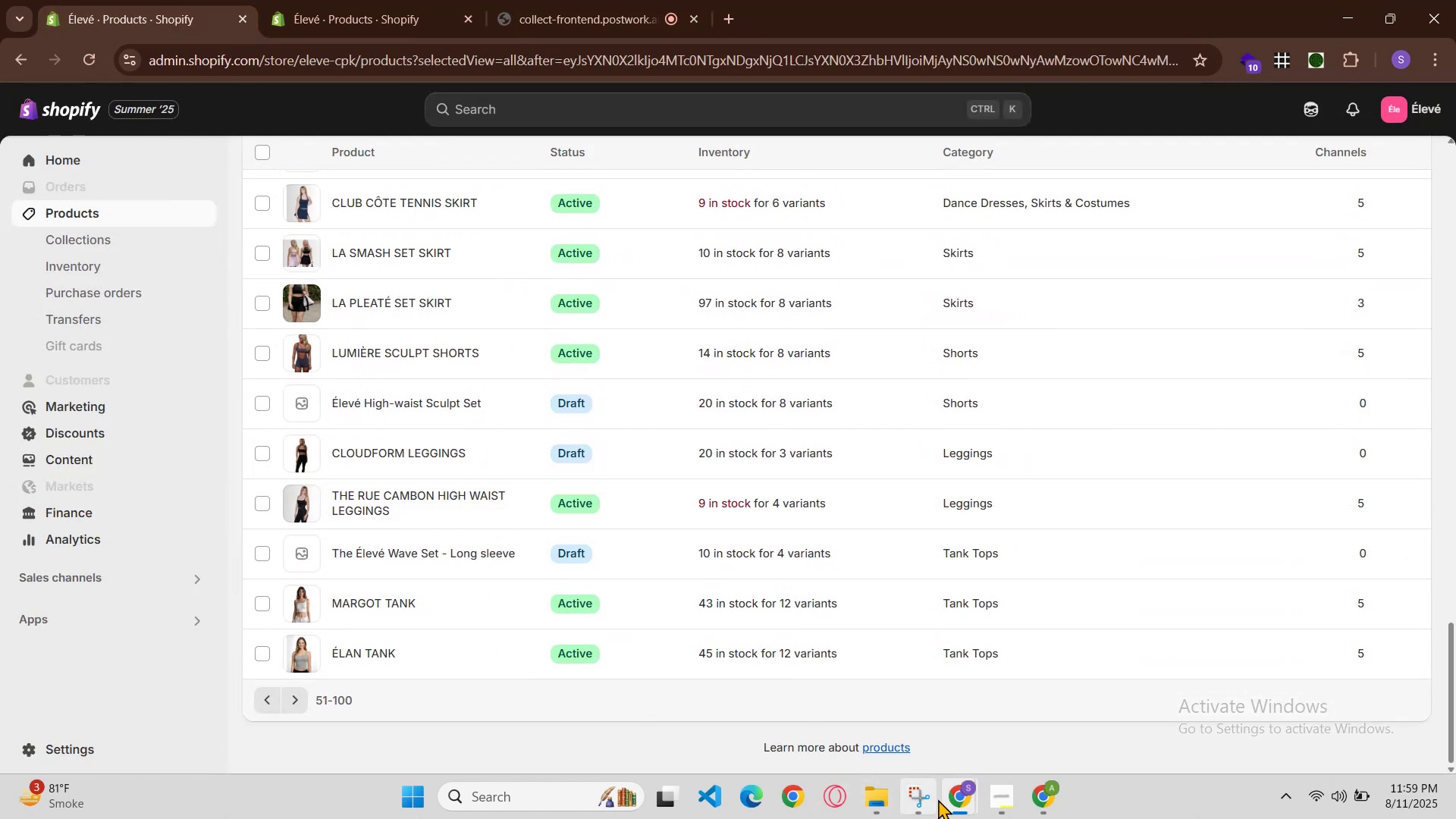 
left_click([965, 801])
 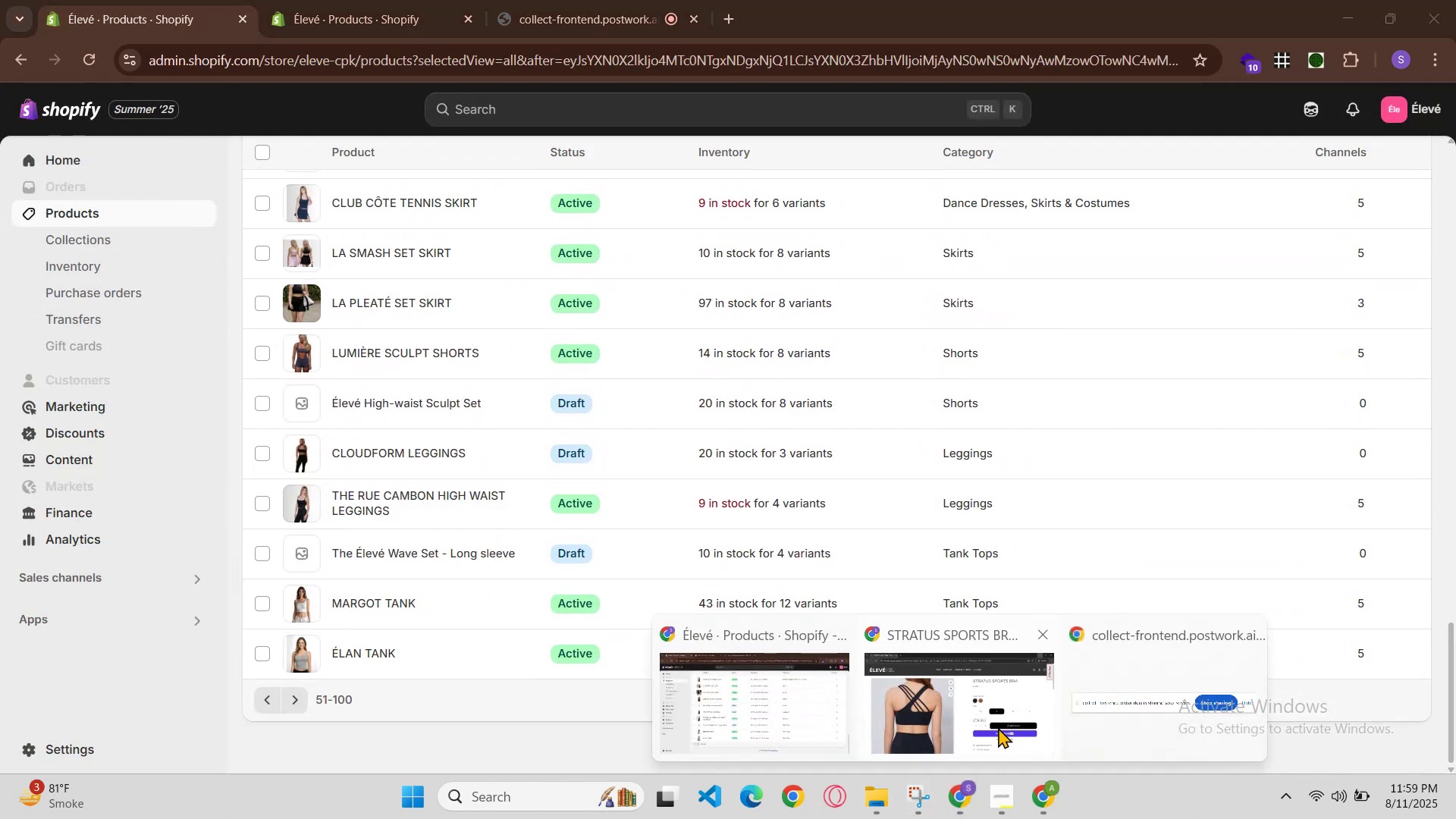 
left_click([1003, 718])
 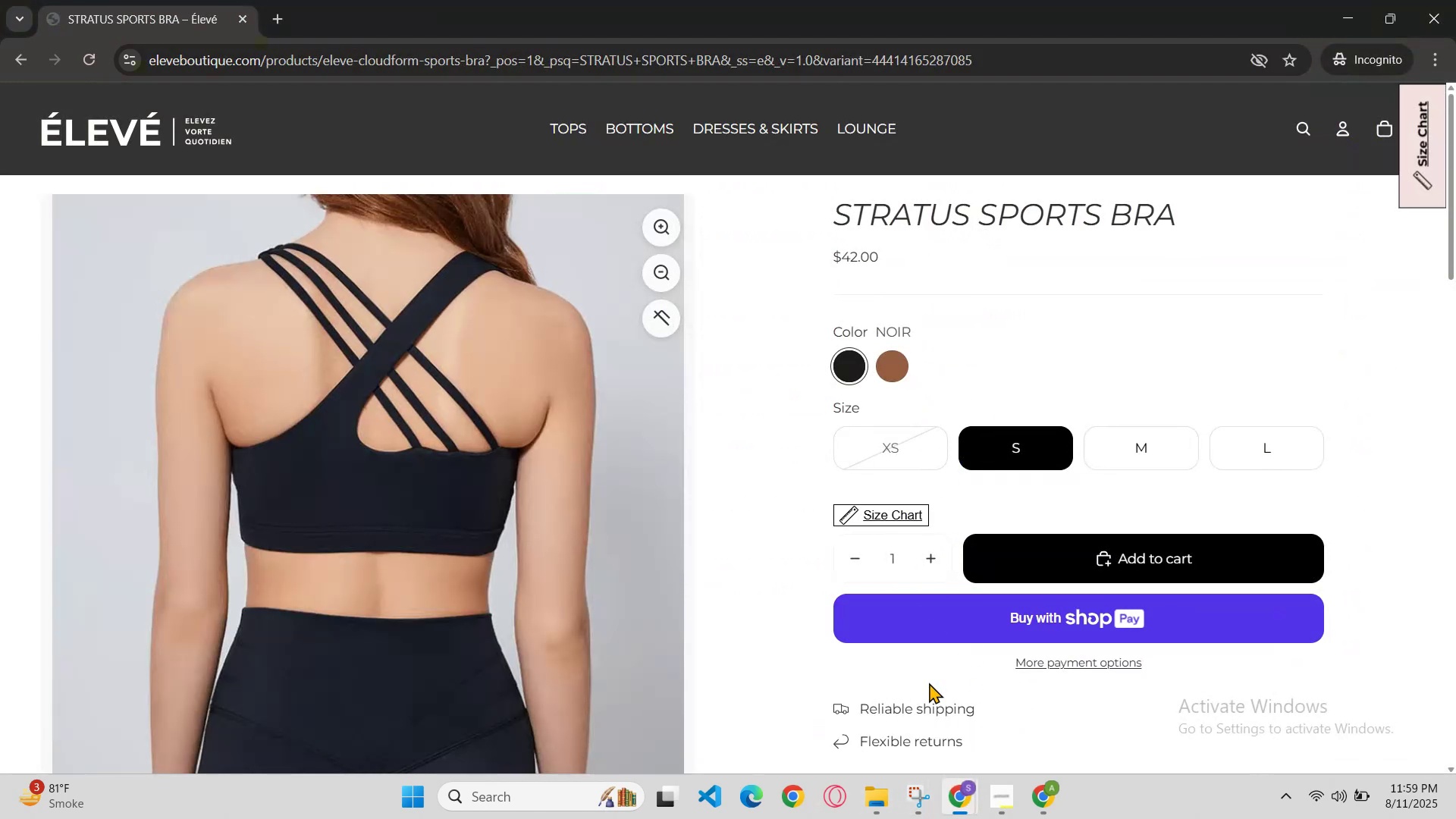 
left_click([959, 797])
 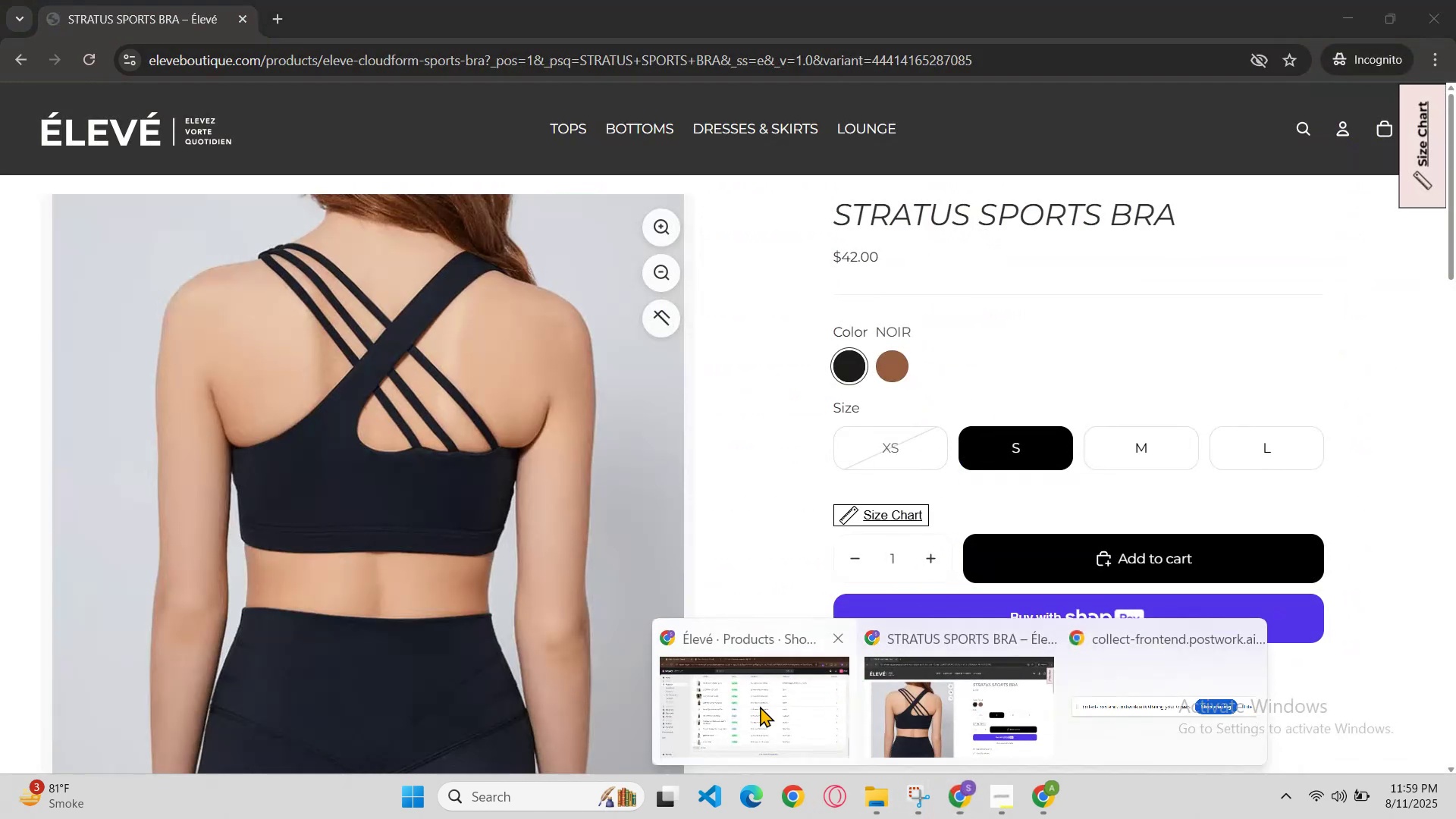 
left_click([735, 708])
 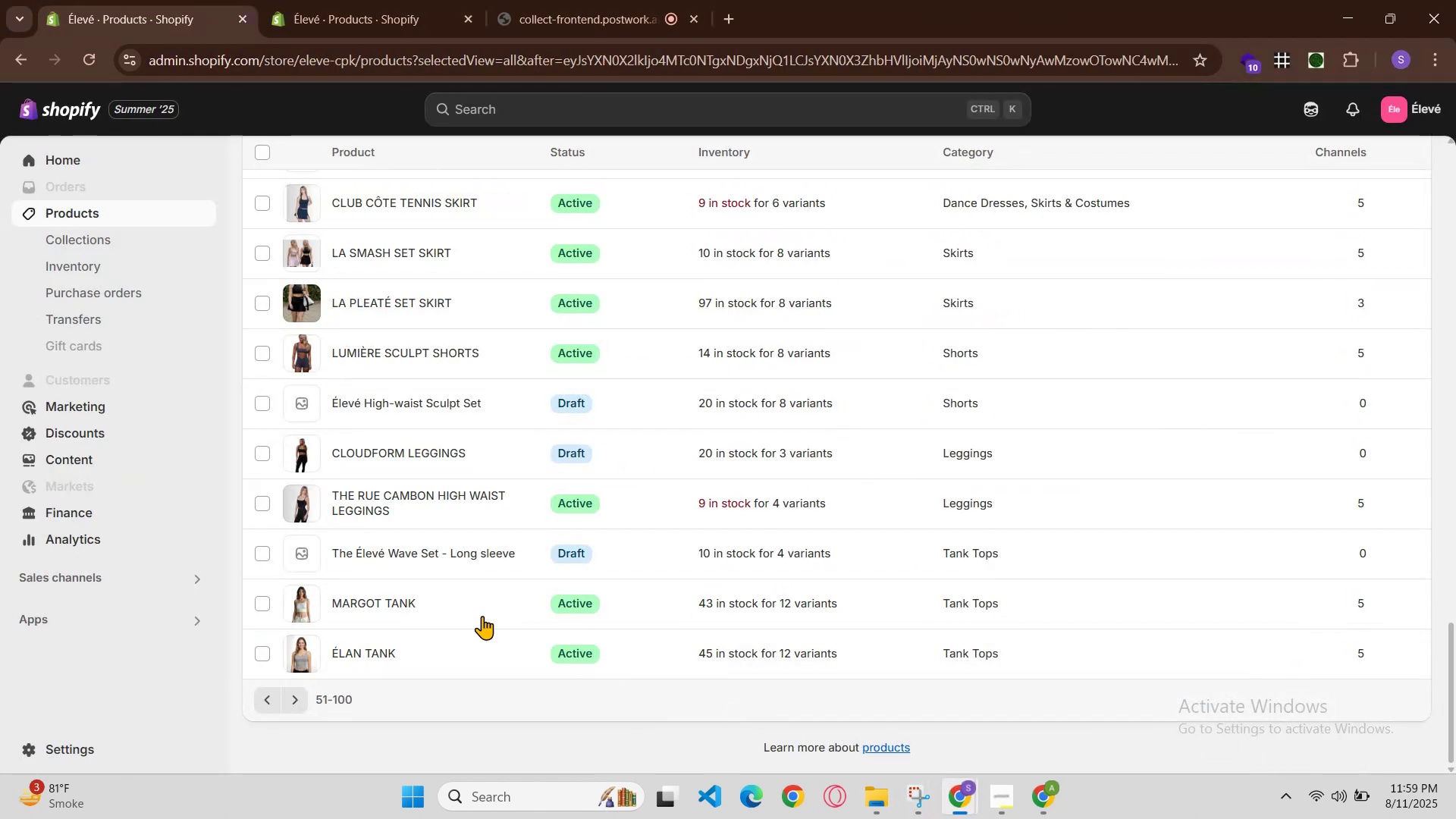 
scroll: coordinate [460, 506], scroll_direction: up, amount: 3.0
 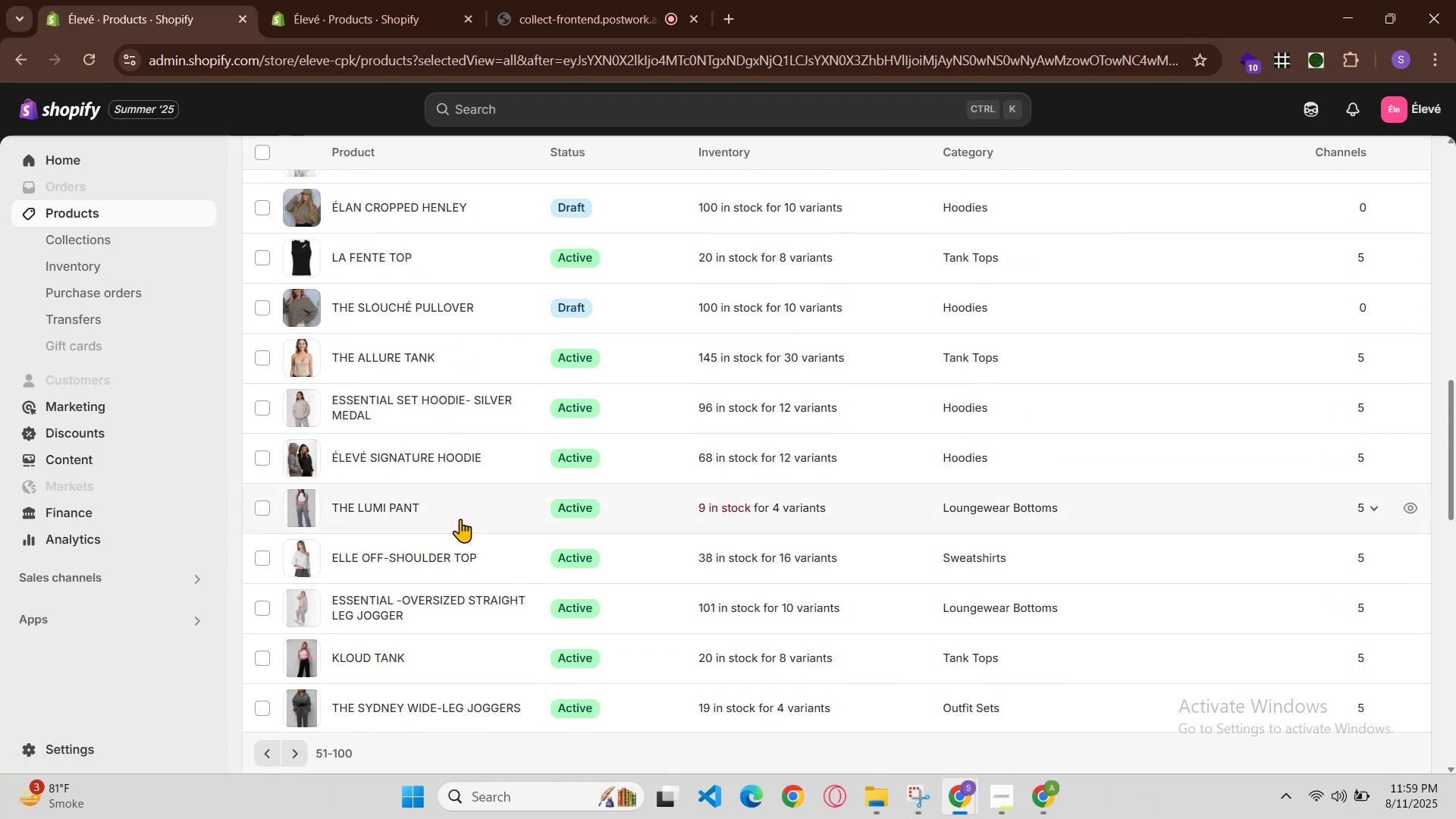 
scroll: coordinate [458, 534], scroll_direction: down, amount: 3.0
 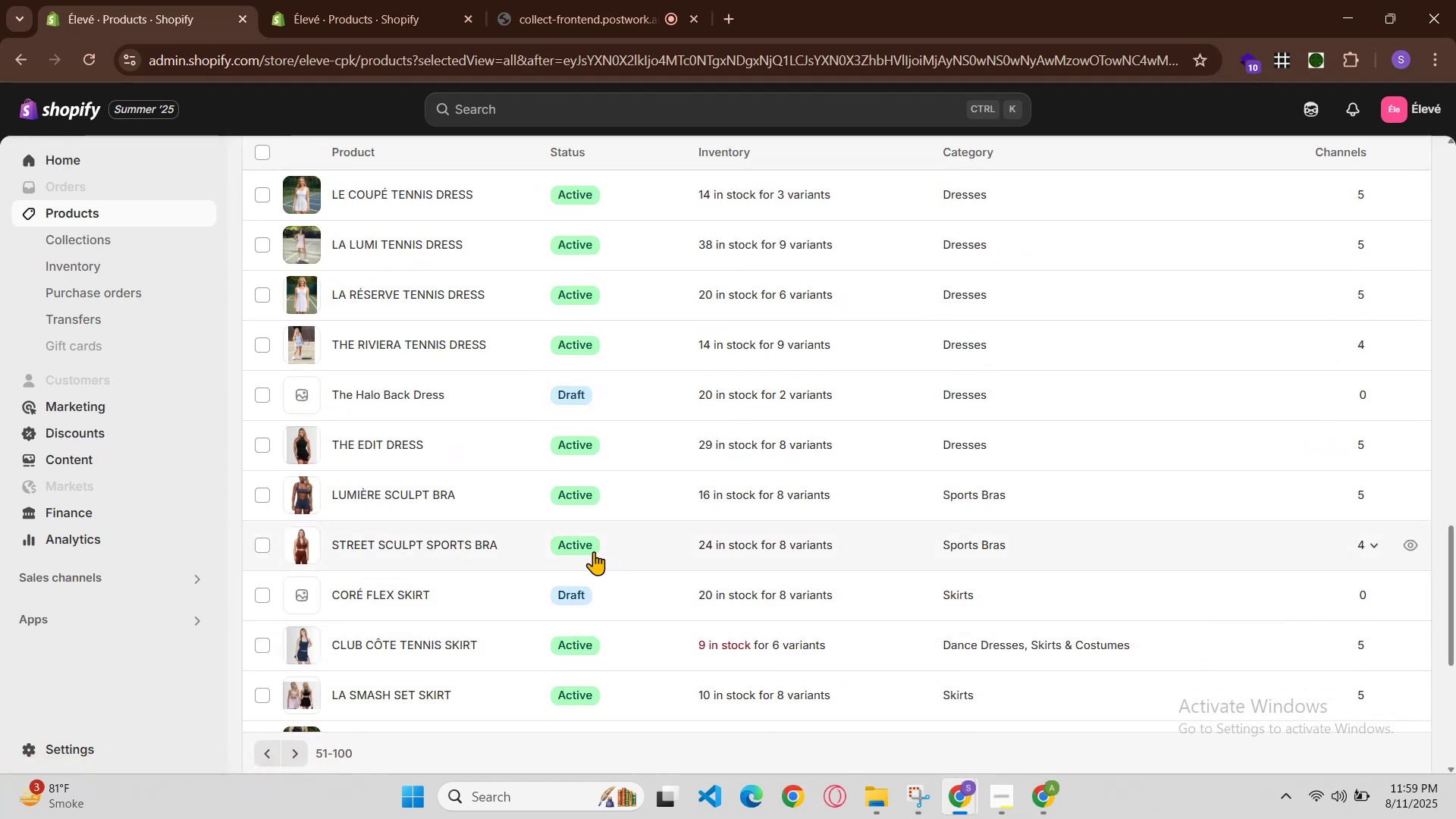 
scroll: coordinate [561, 567], scroll_direction: up, amount: 5.0
 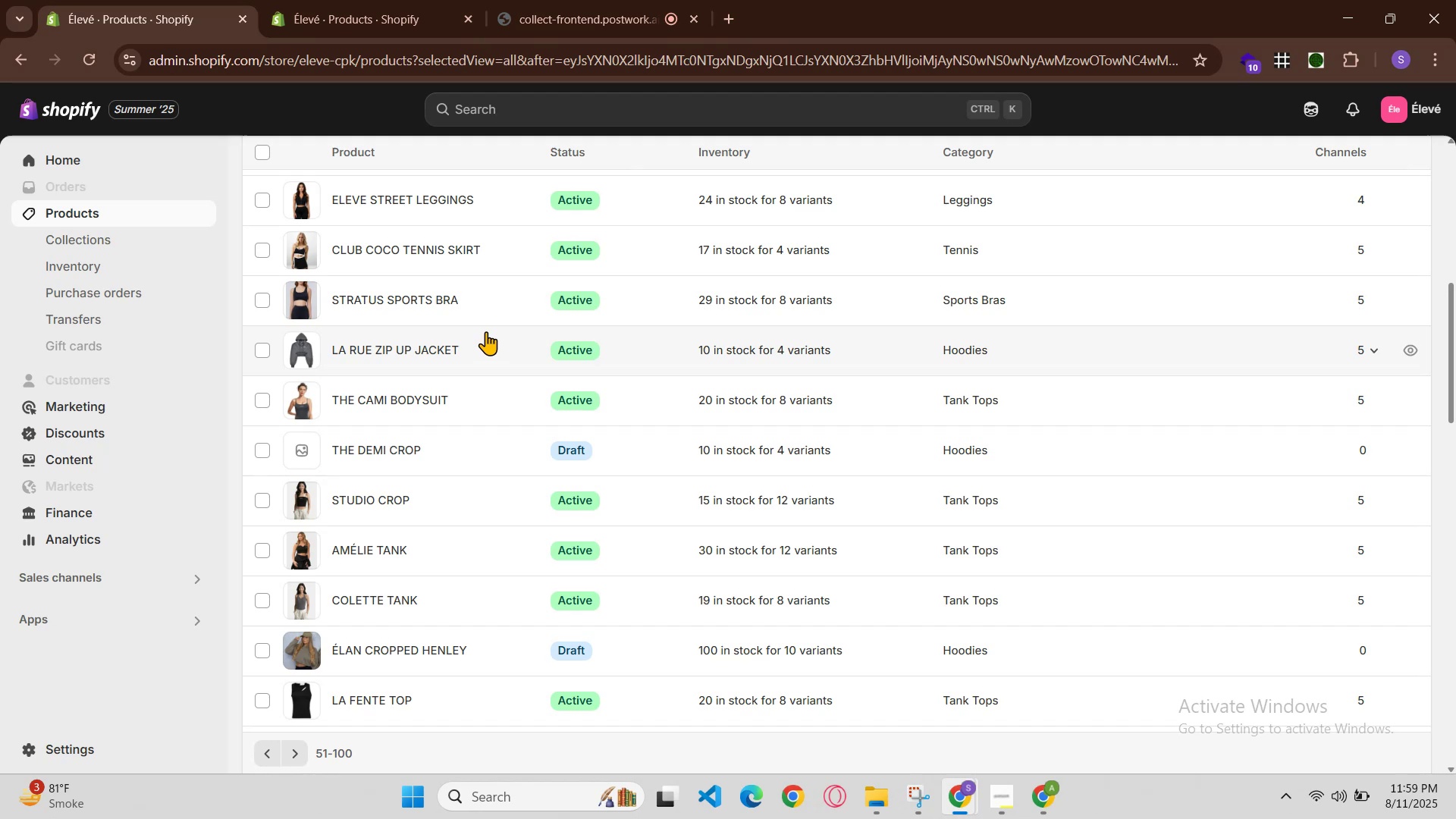 
left_click([412, 353])
 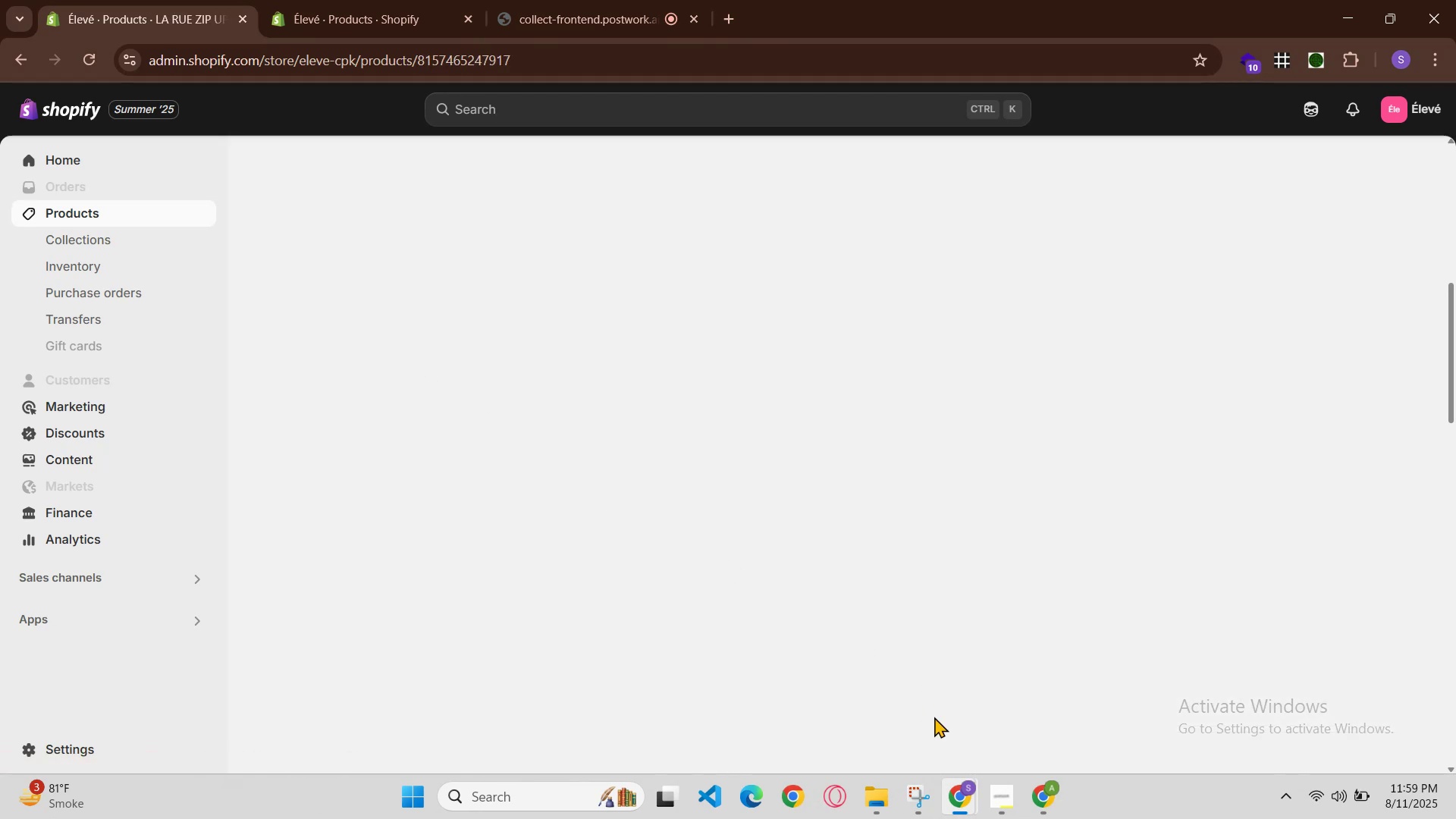 
left_click([966, 797])
 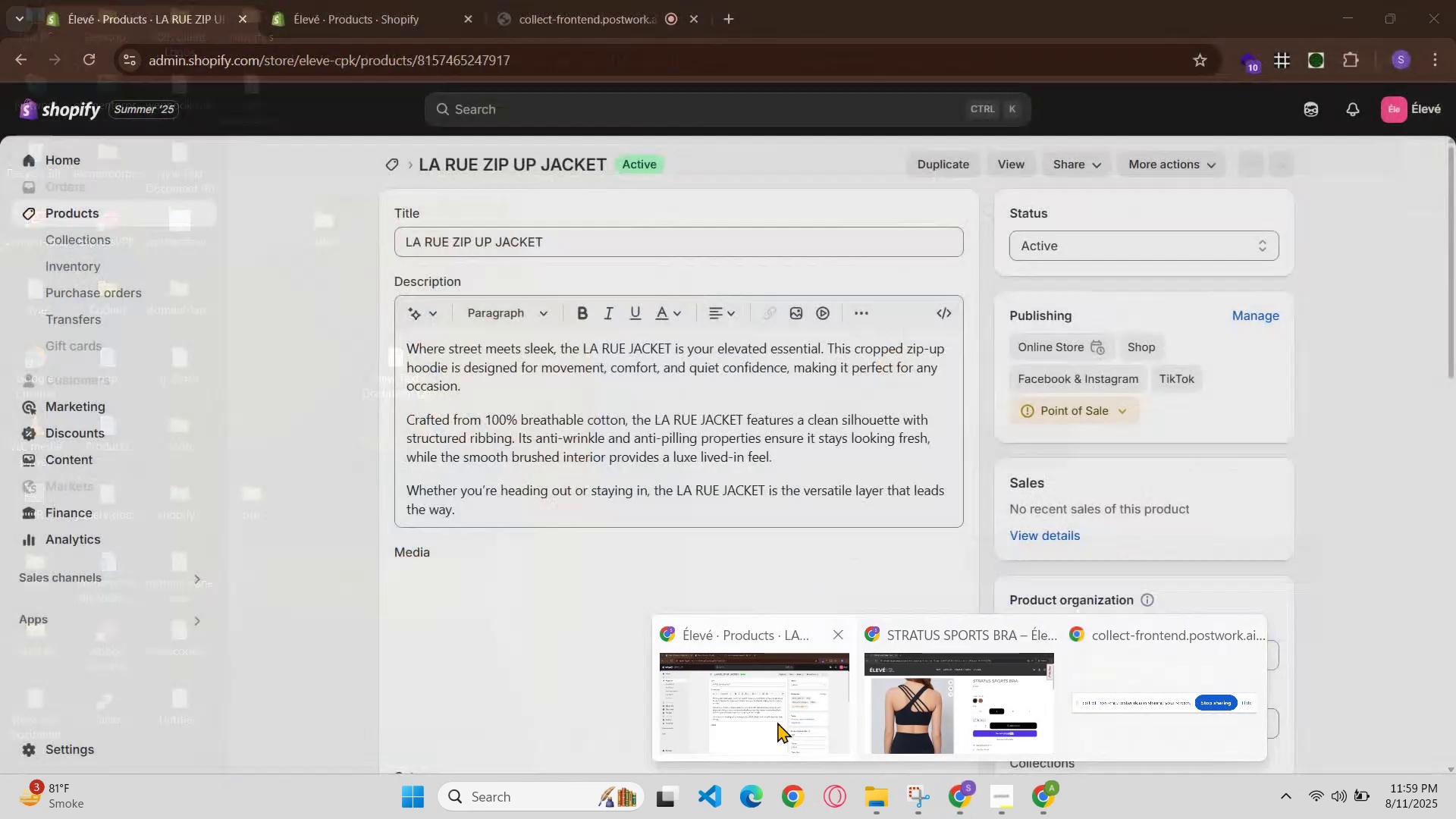 
left_click([776, 722])
 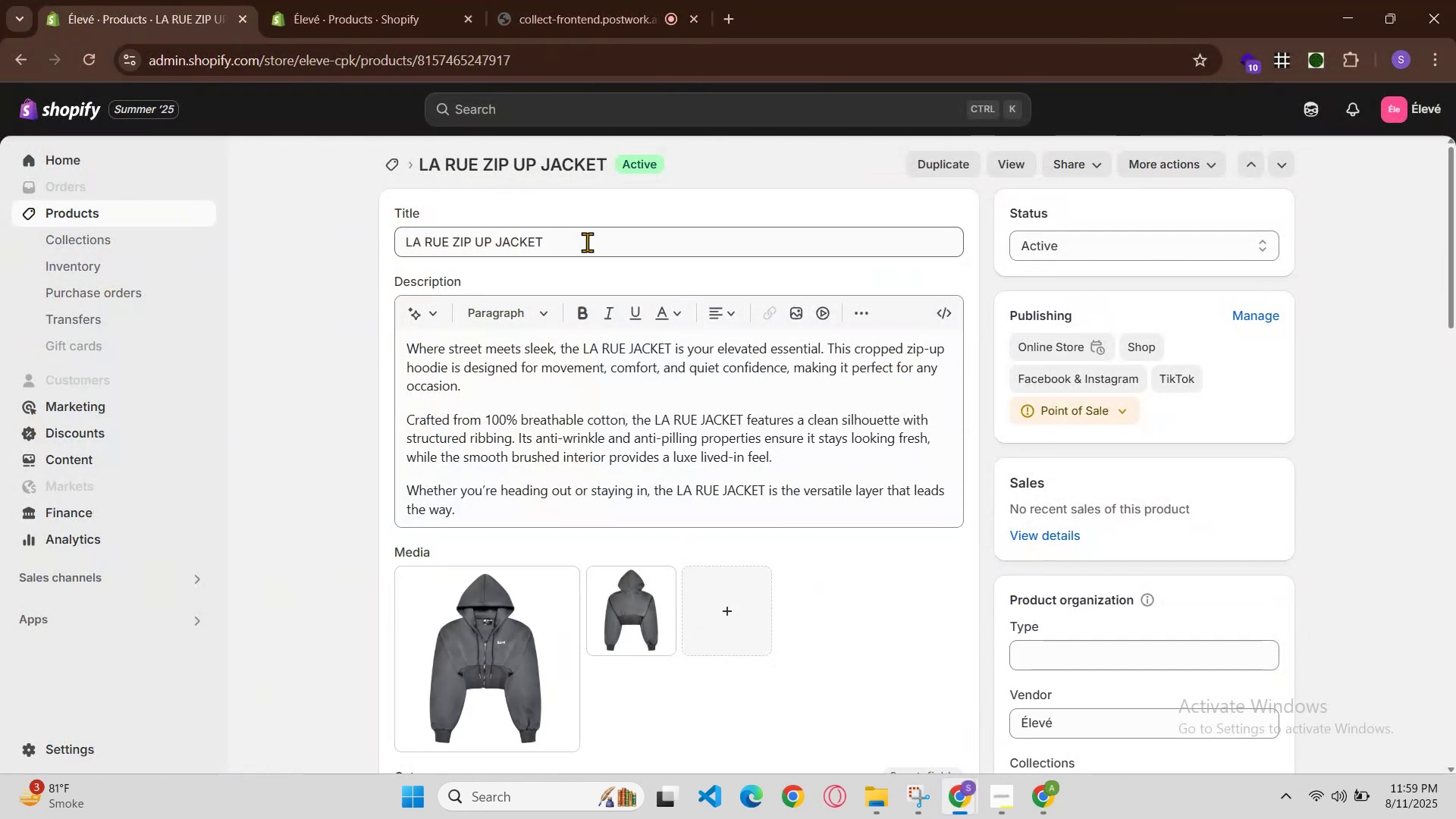 
double_click([587, 242])
 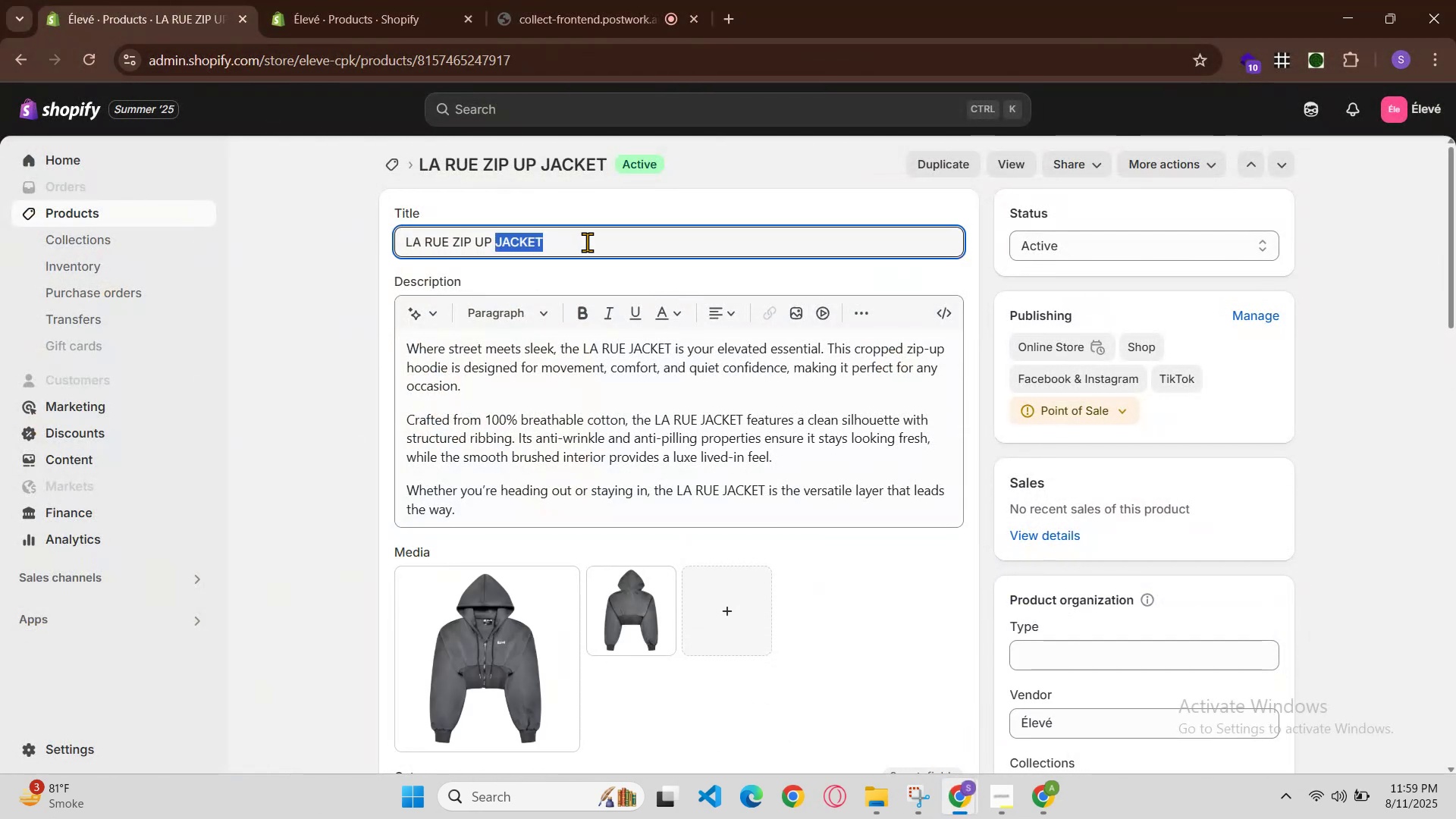 
triple_click([587, 242])
 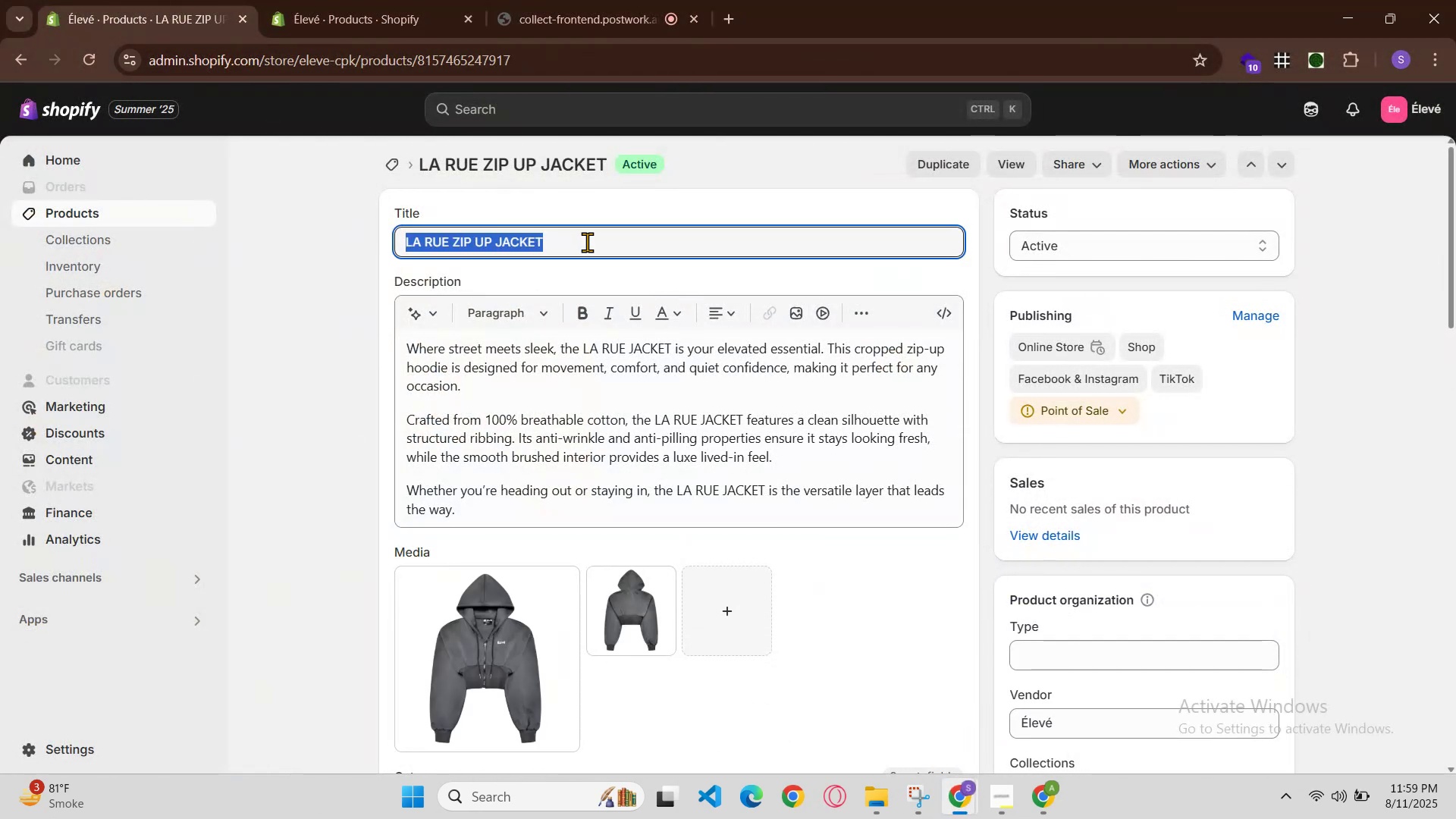 
key(Control+C)
 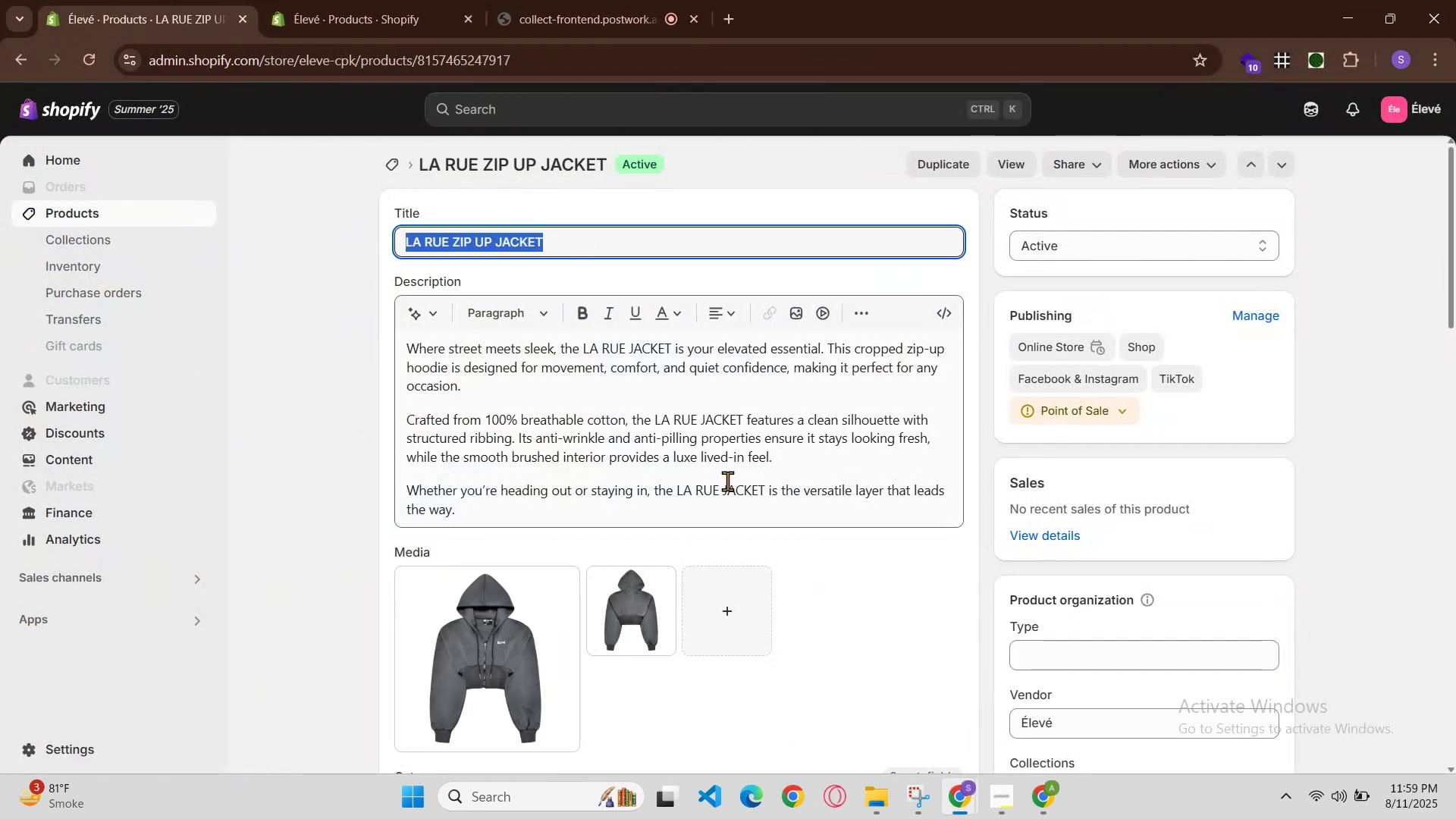 
scroll: coordinate [747, 528], scroll_direction: down, amount: 2.0
 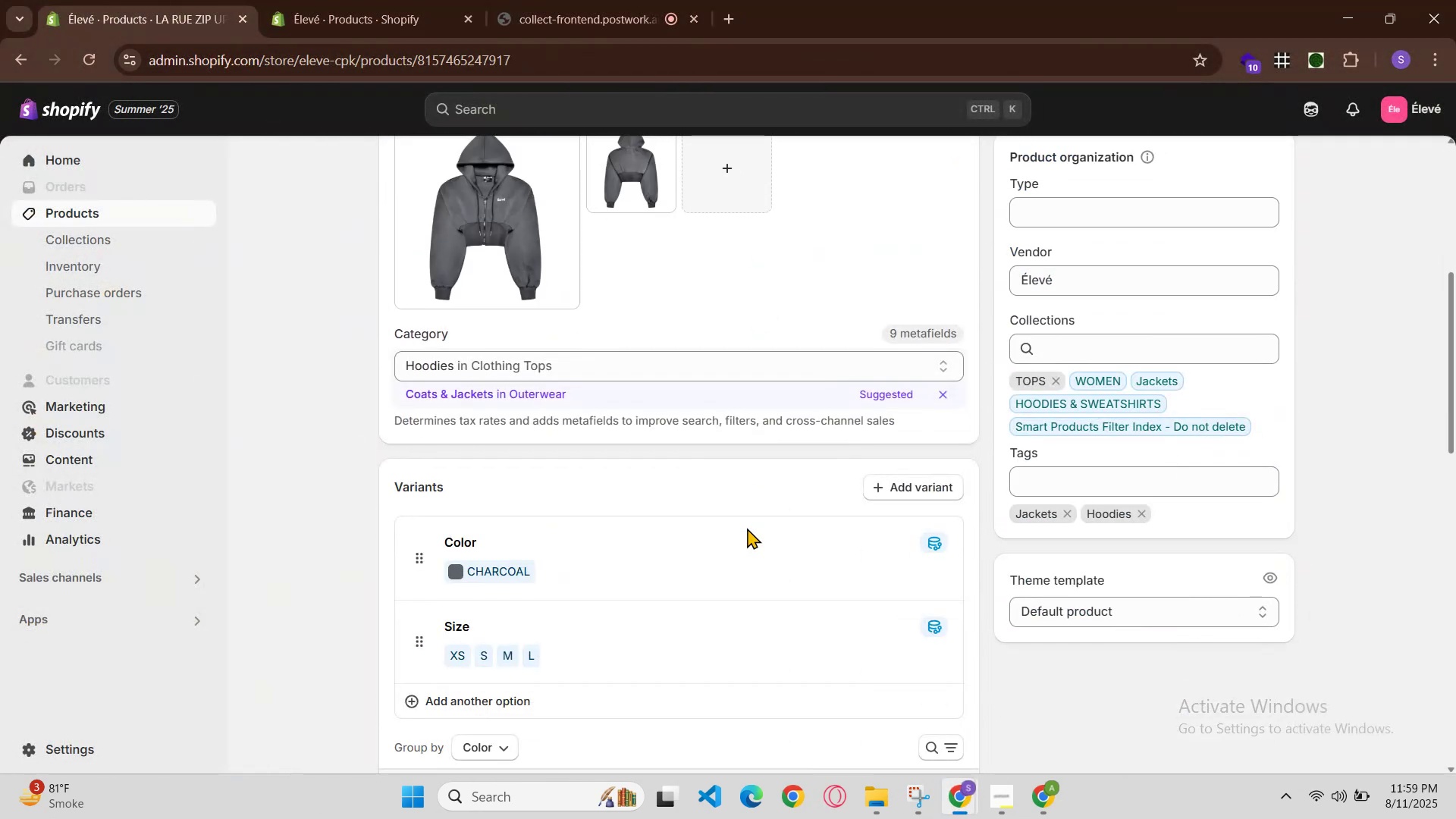 
scroll: coordinate [747, 528], scroll_direction: up, amount: 3.0
 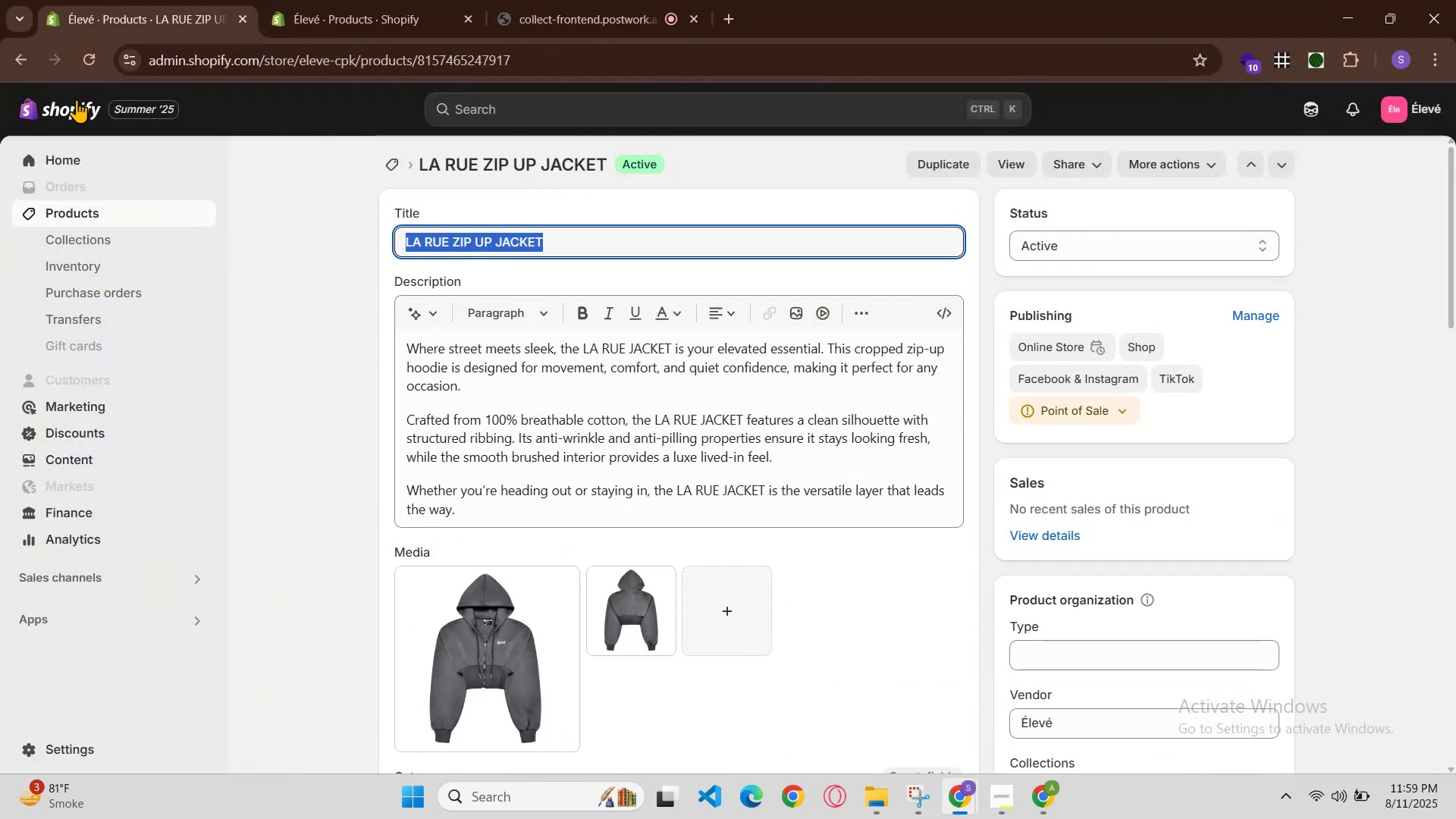 
left_click([10, 67])
 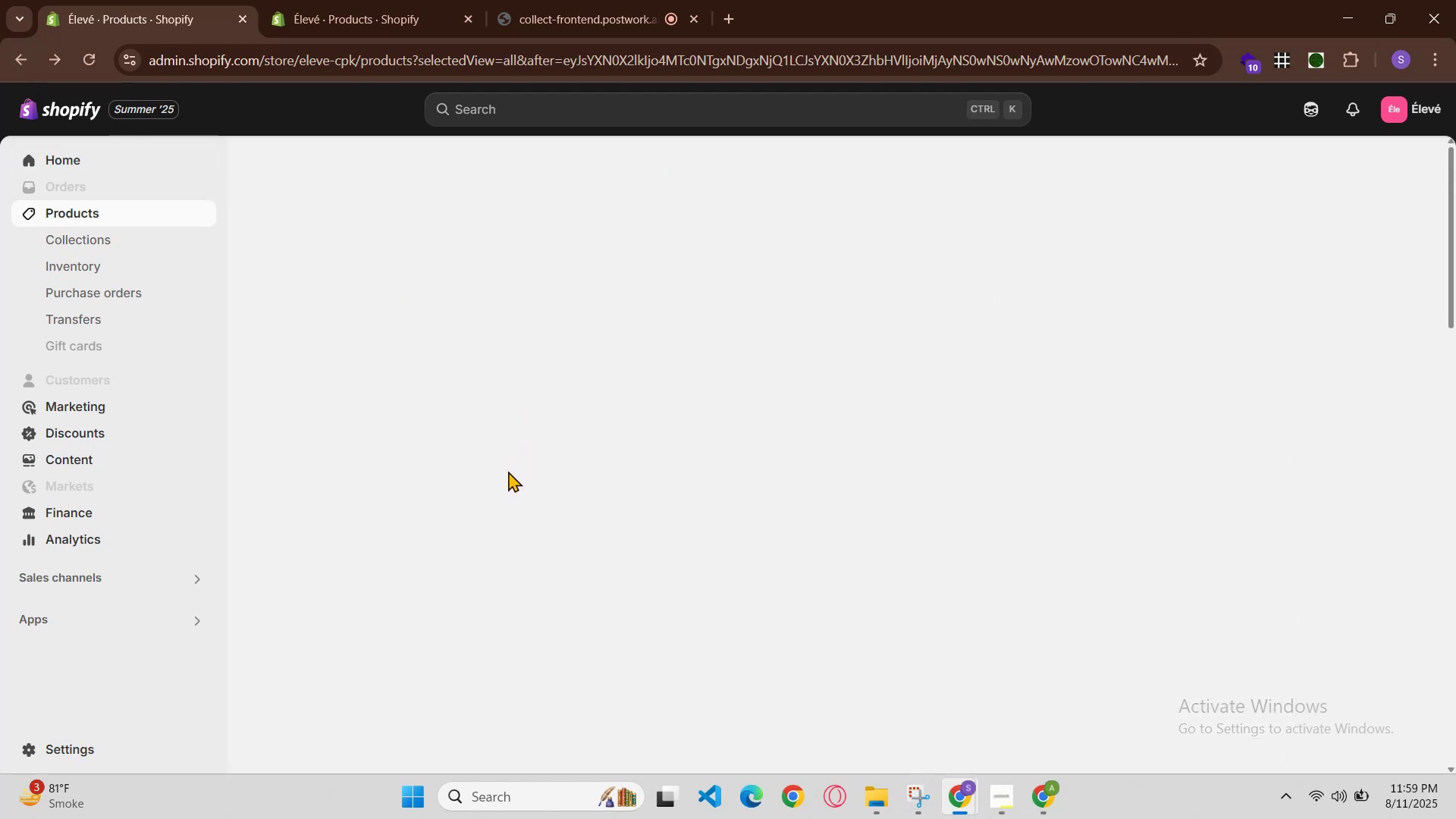 